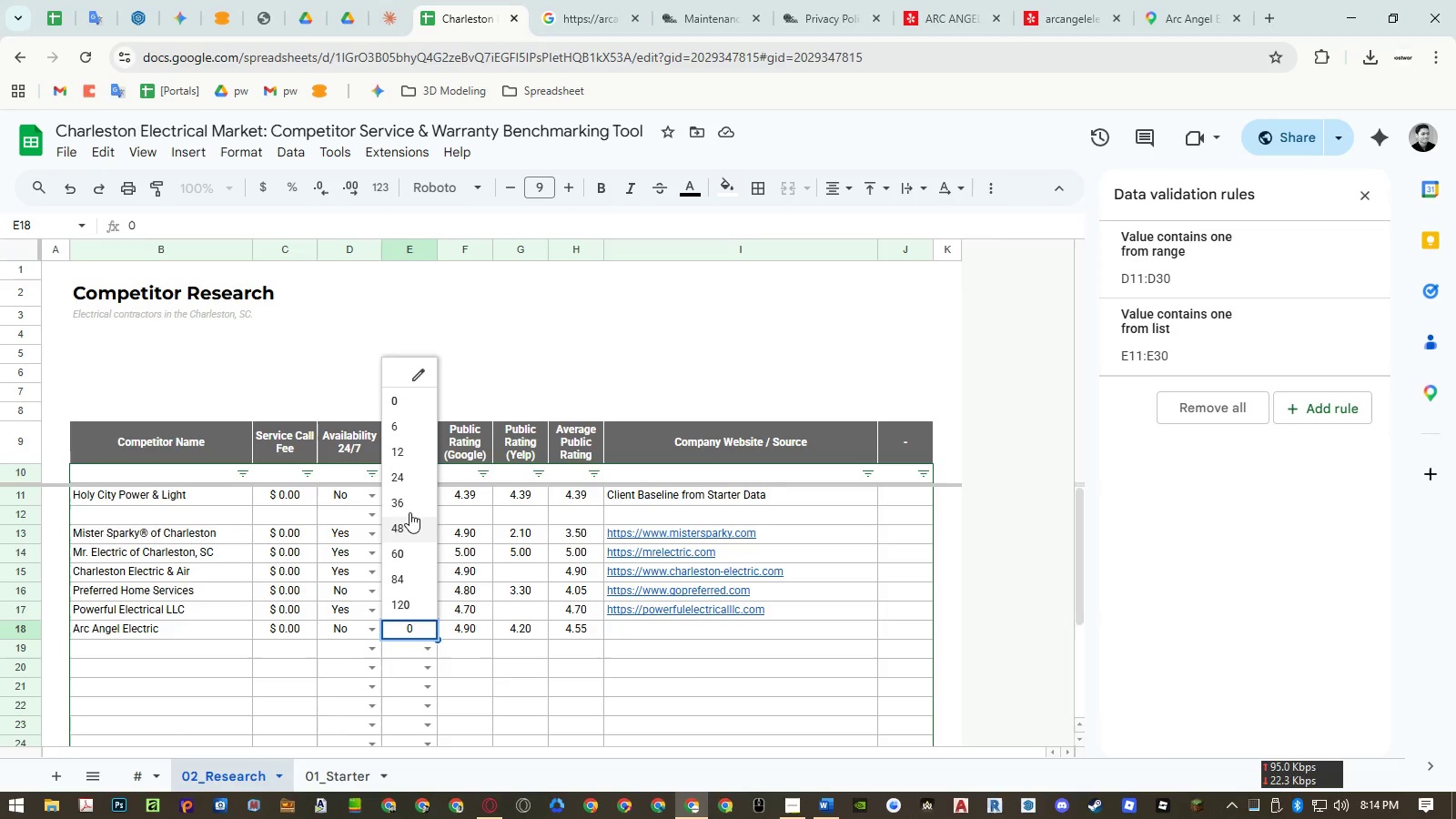 
left_click([414, 448])
 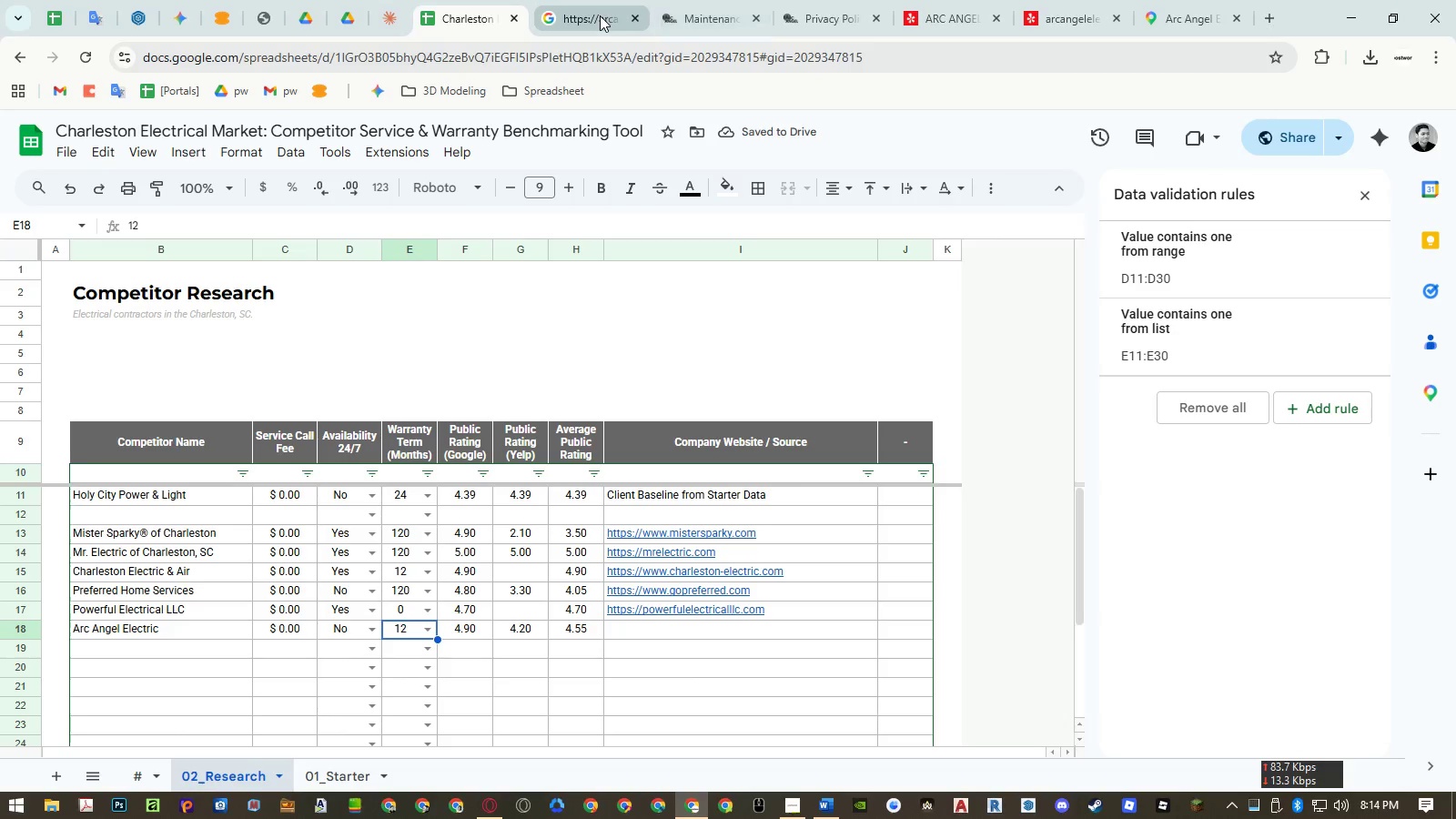 
double_click([695, 12])
 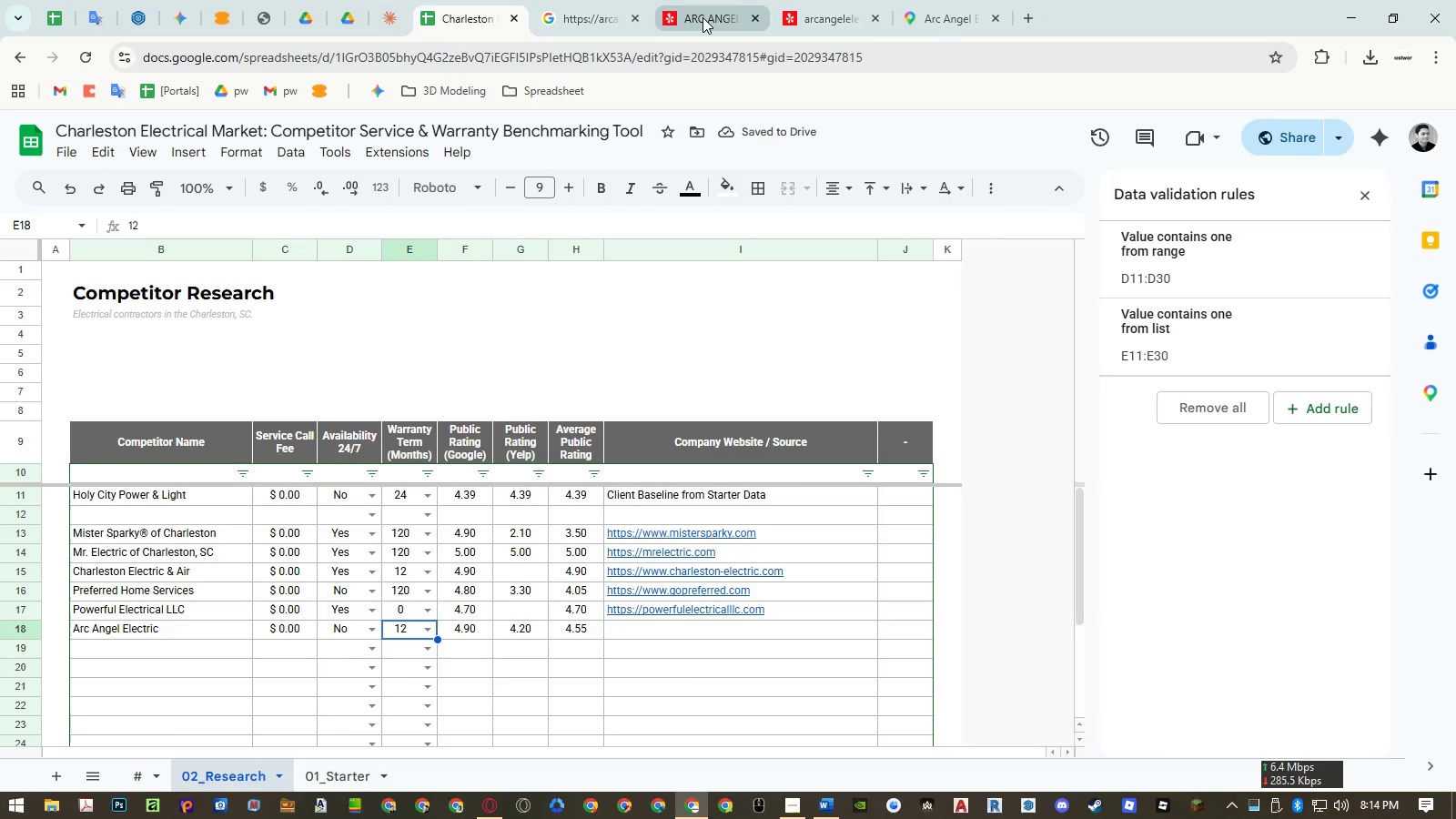 
middle_click([703, 16])
 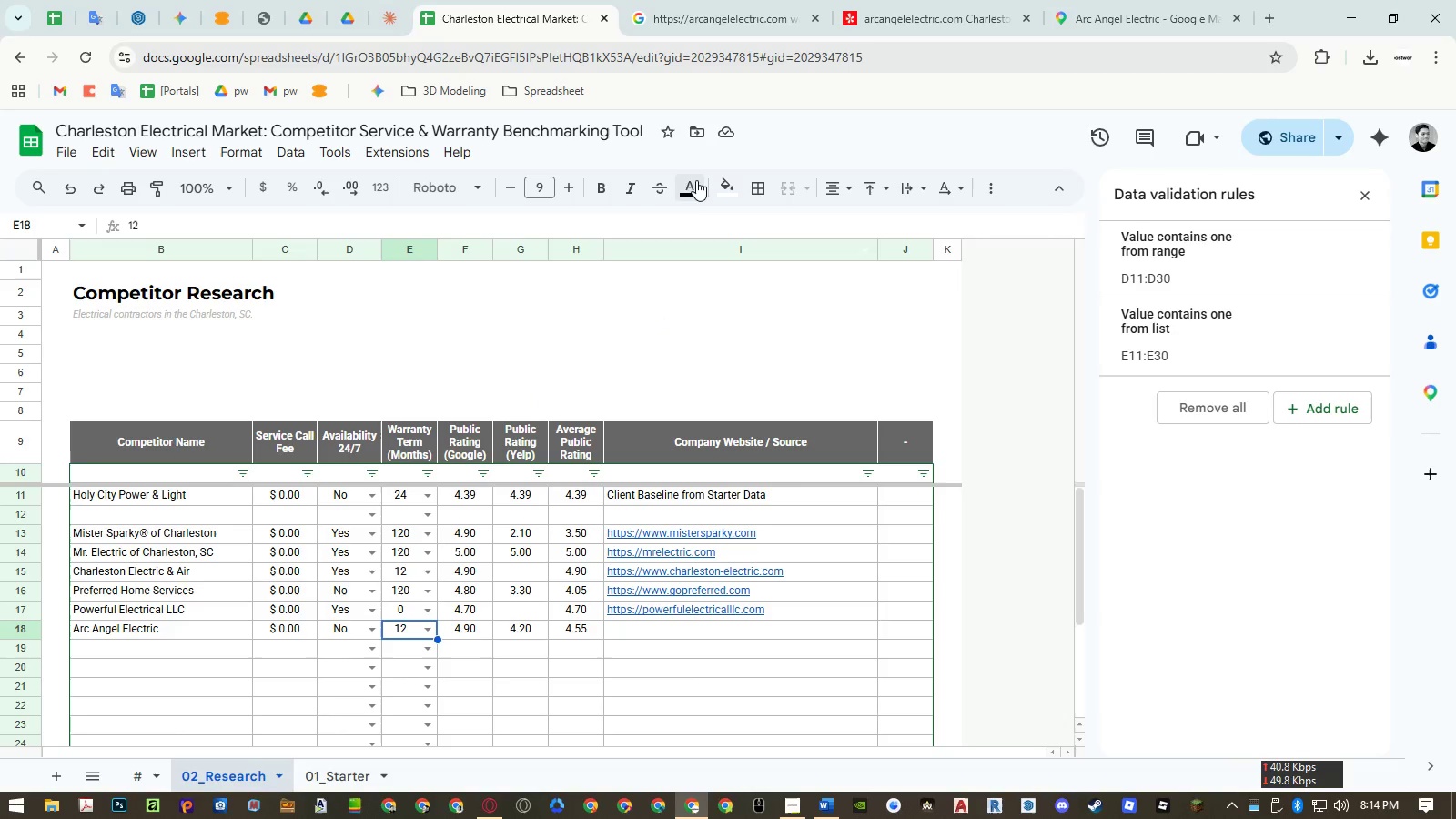 
left_click([725, 23])
 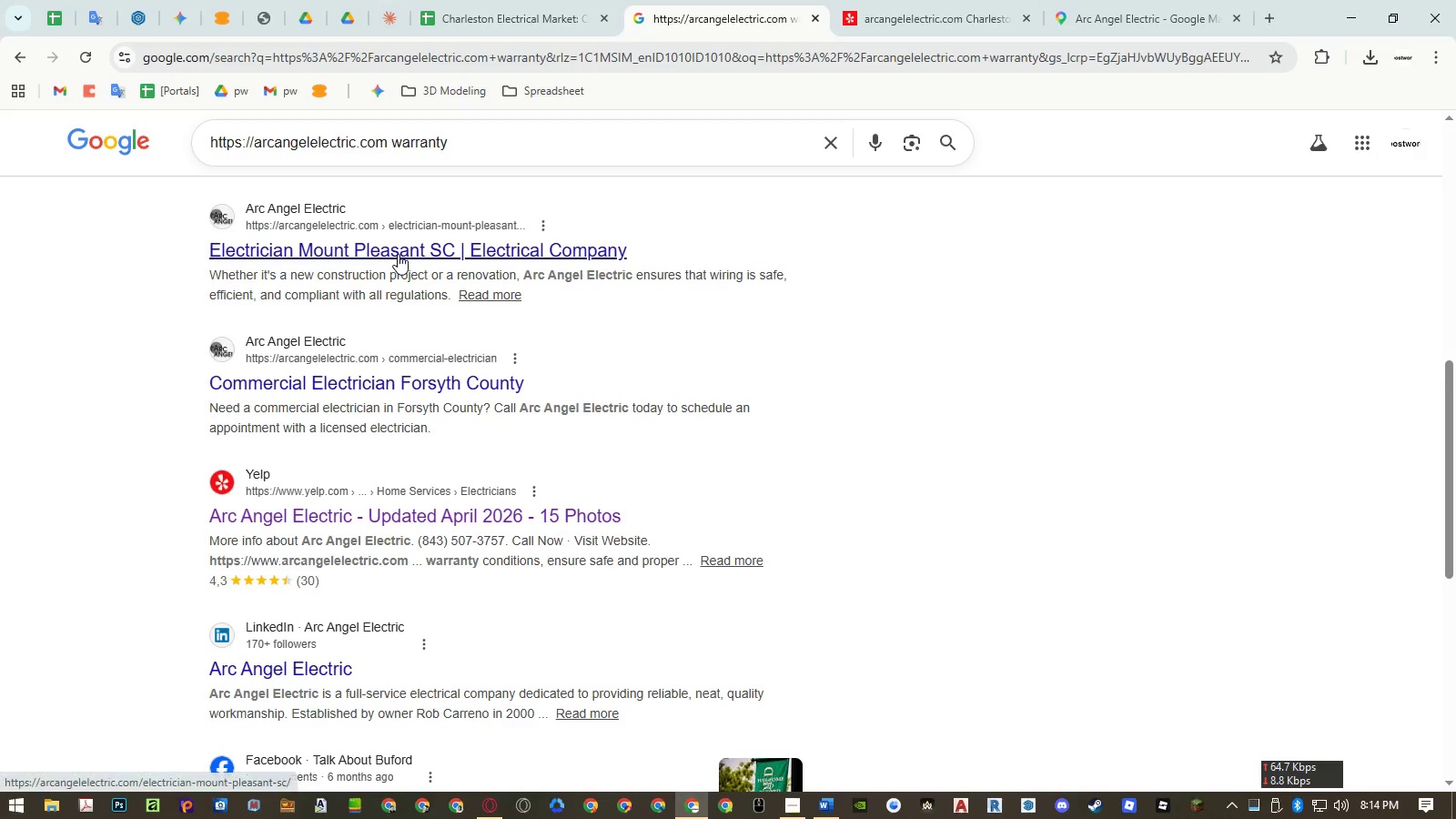 
middle_click([398, 254])
 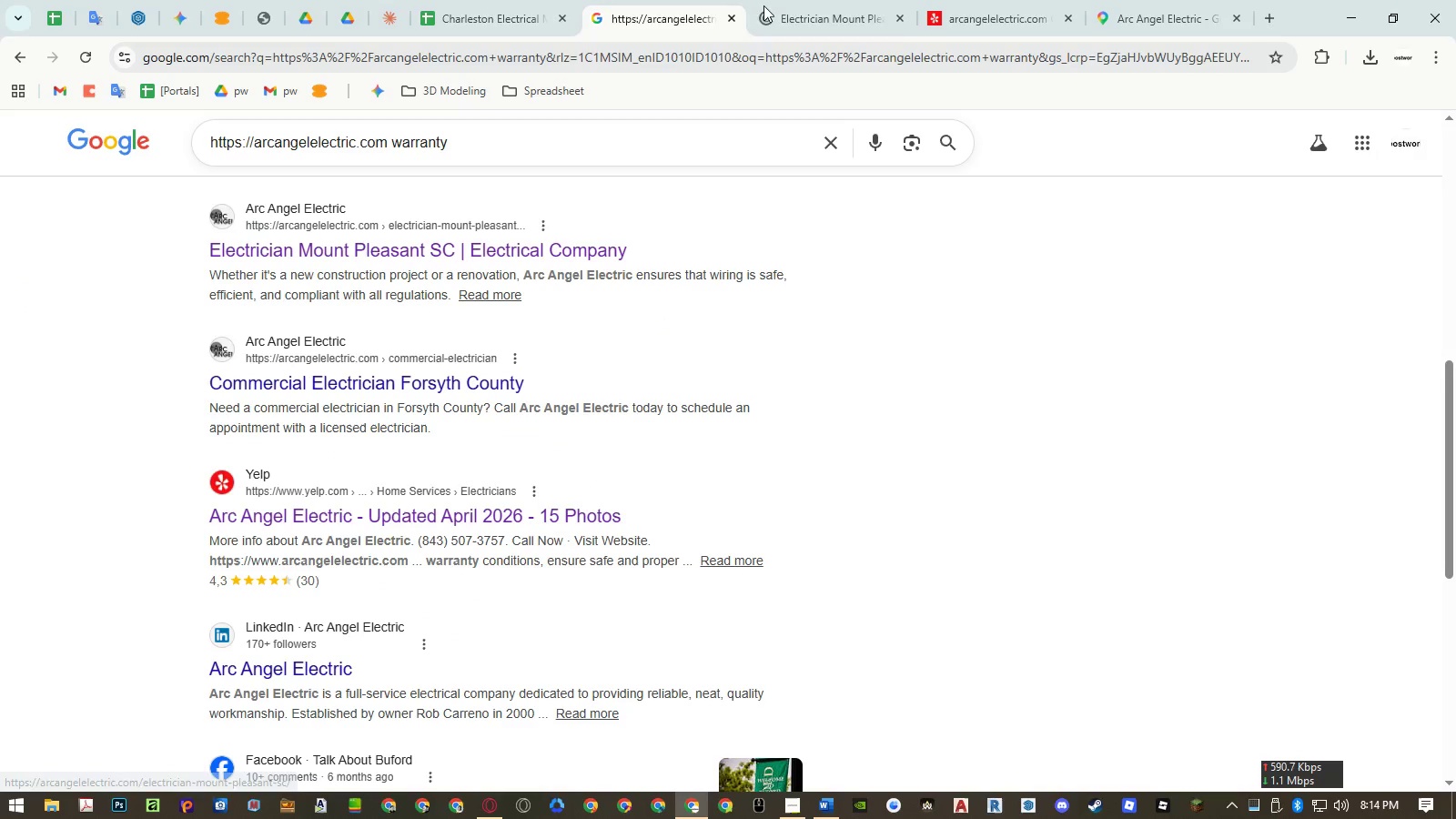 
left_click([805, 14])
 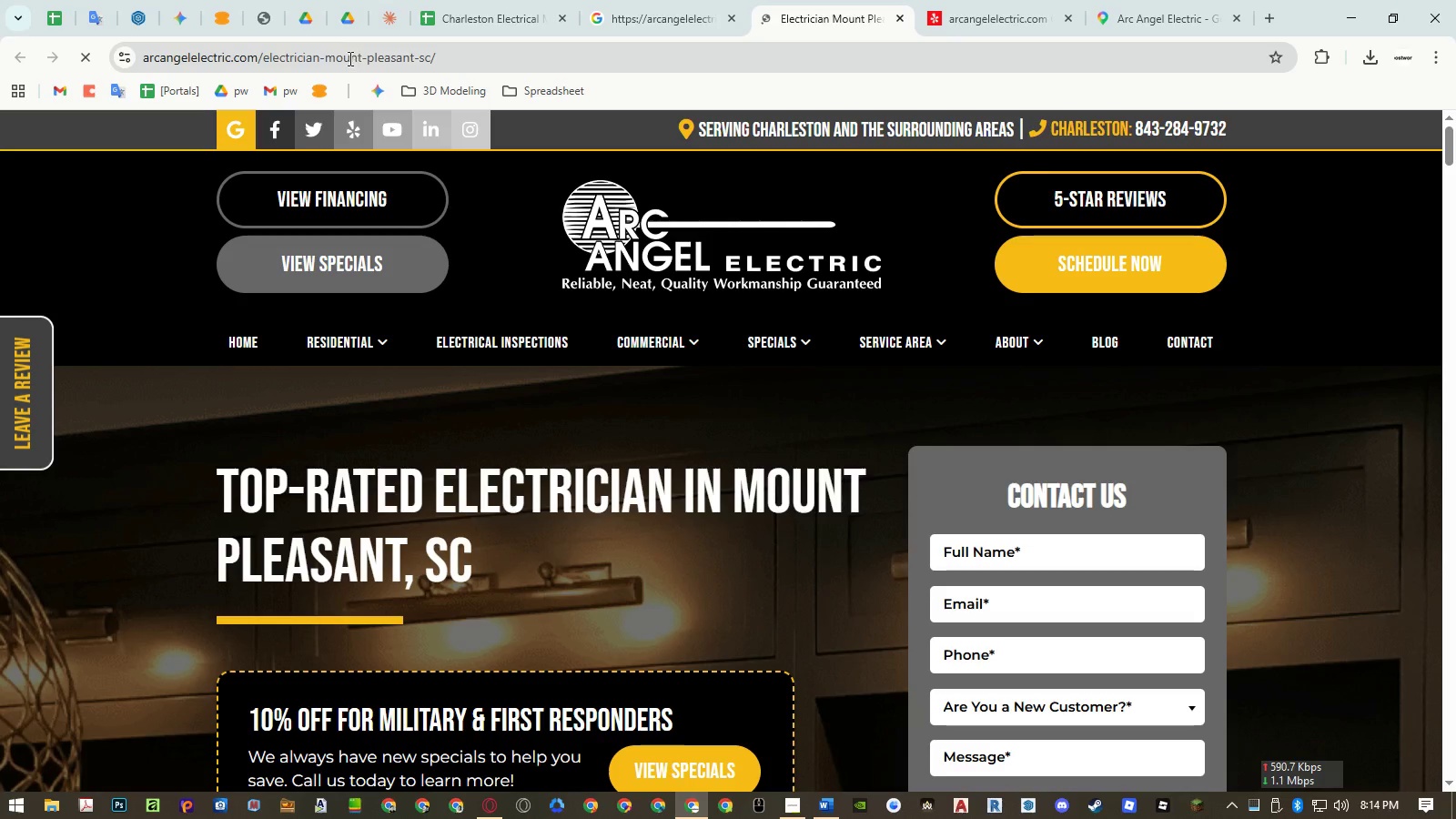 
left_click([327, 58])
 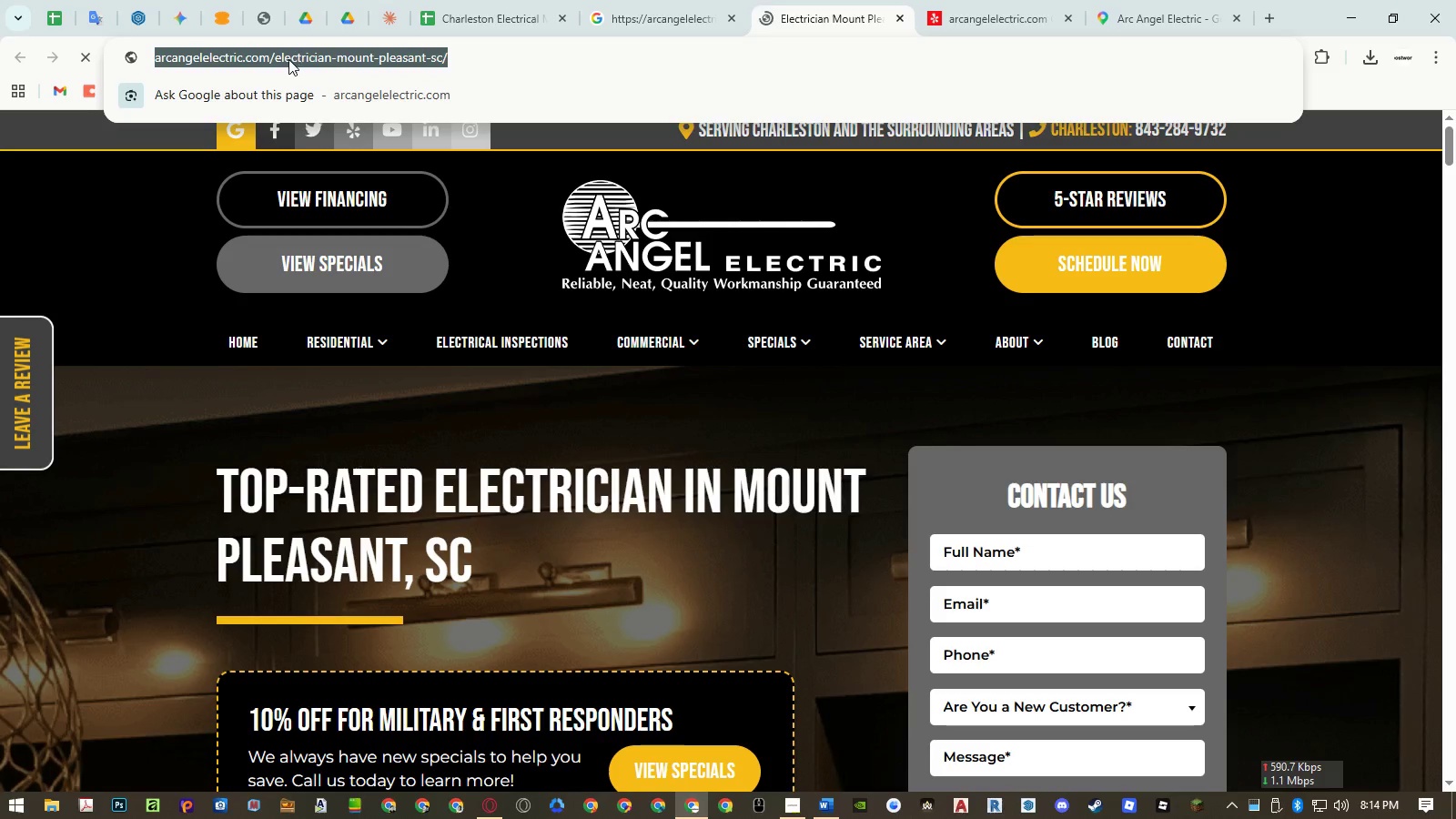 
double_click([278, 59])
 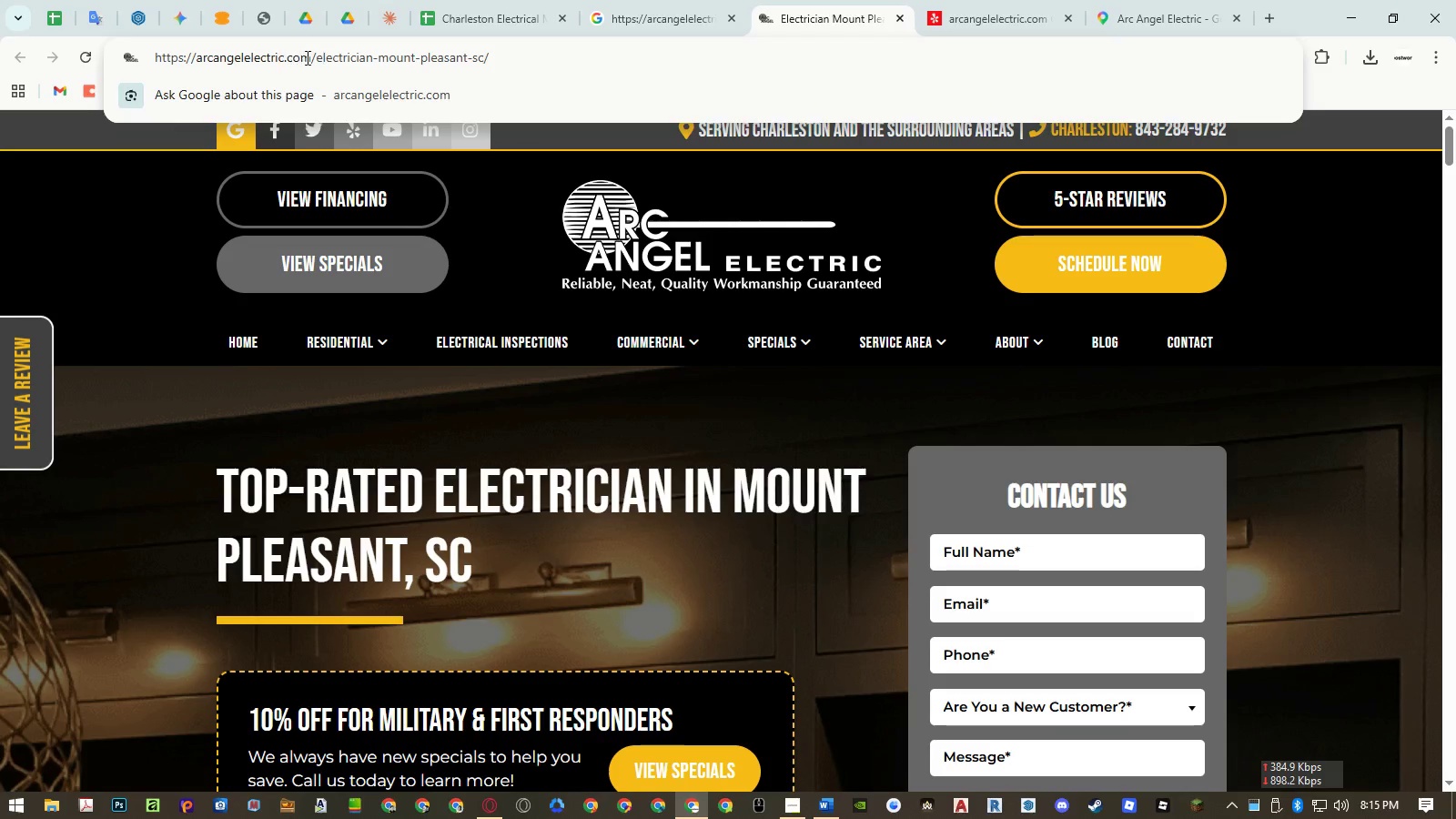 
left_click_drag(start_coordinate=[308, 57], to_coordinate=[86, 76])
 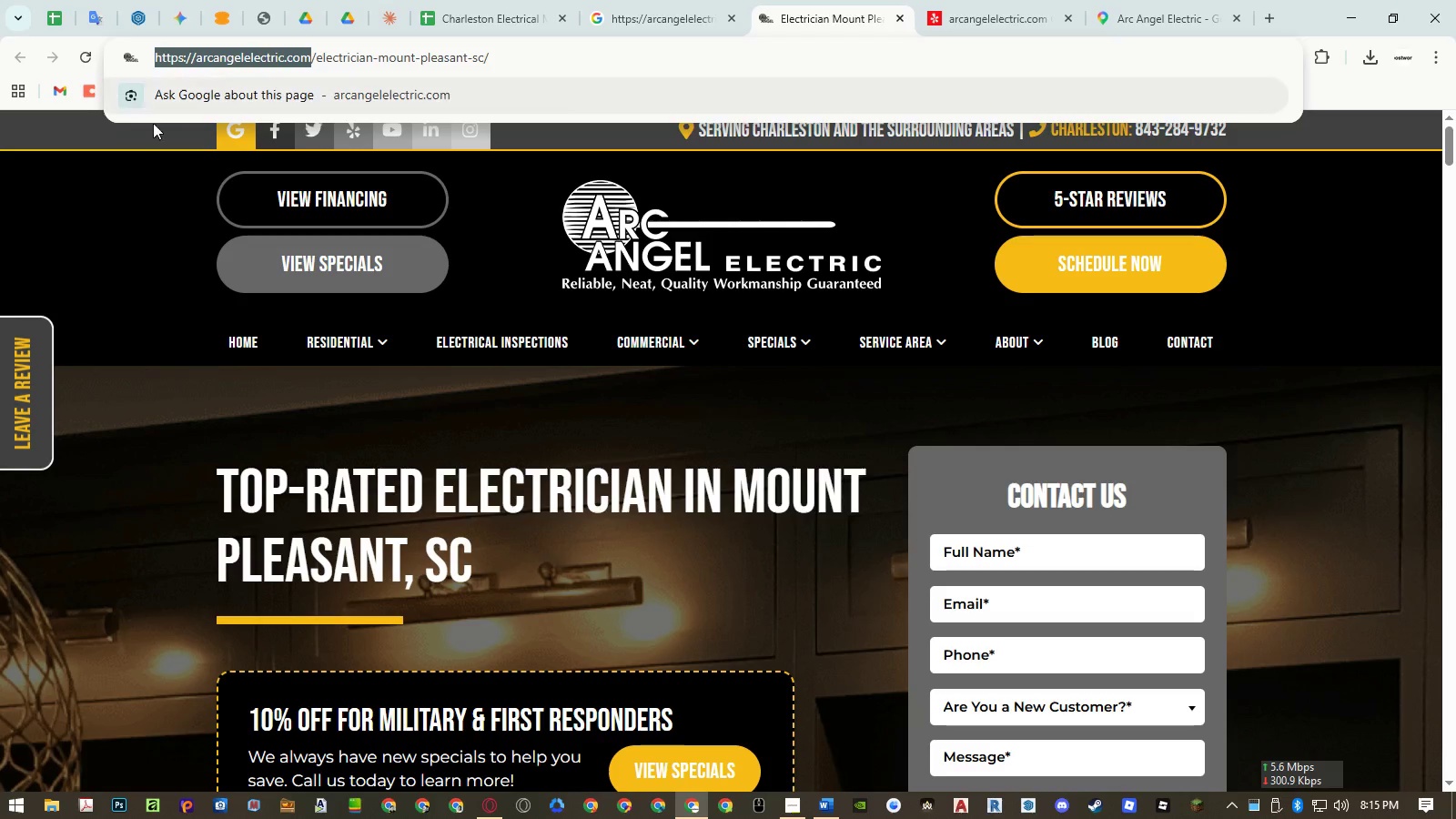 
key(Control+ControlLeft)
 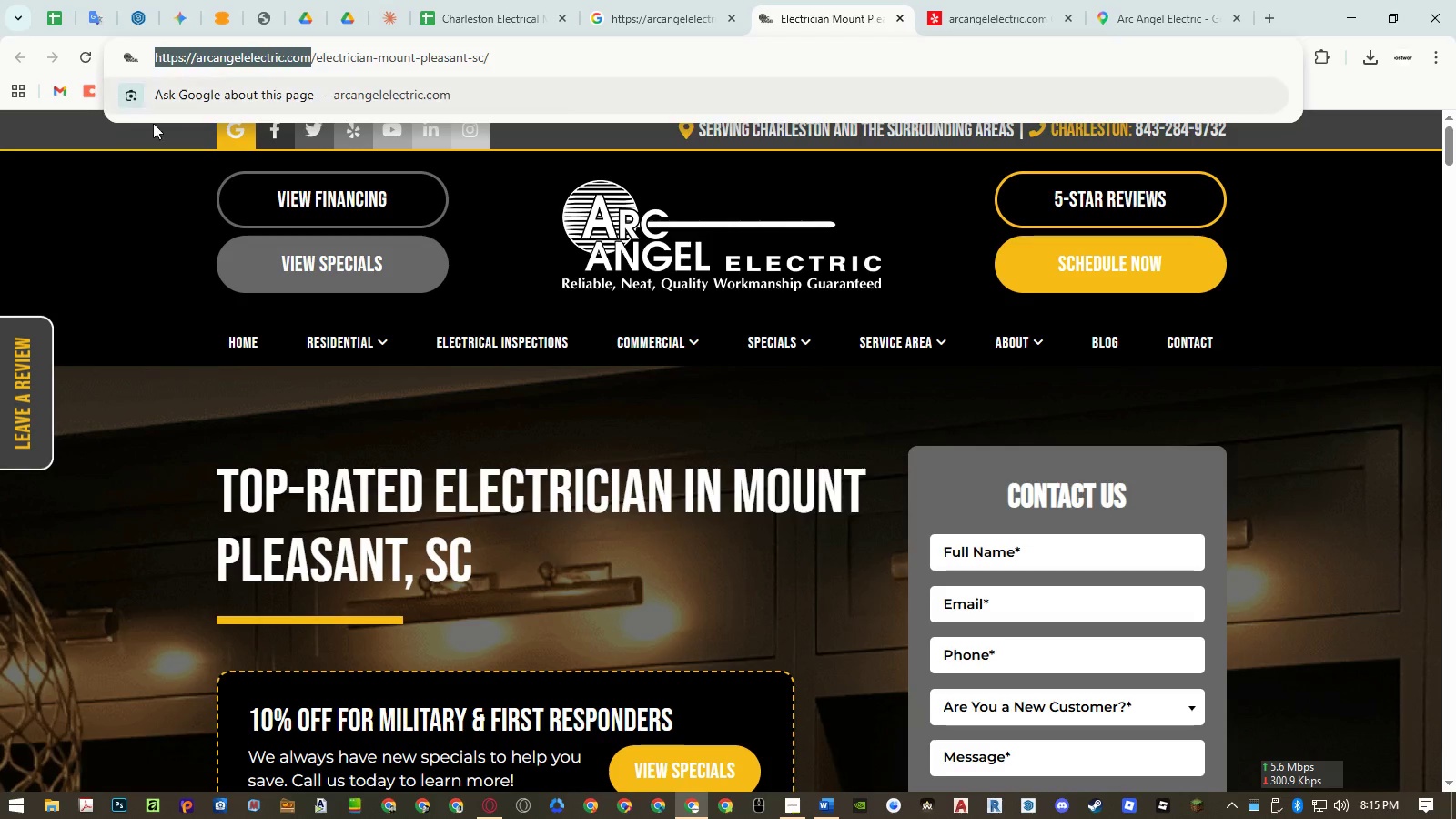 
key(Control+C)
 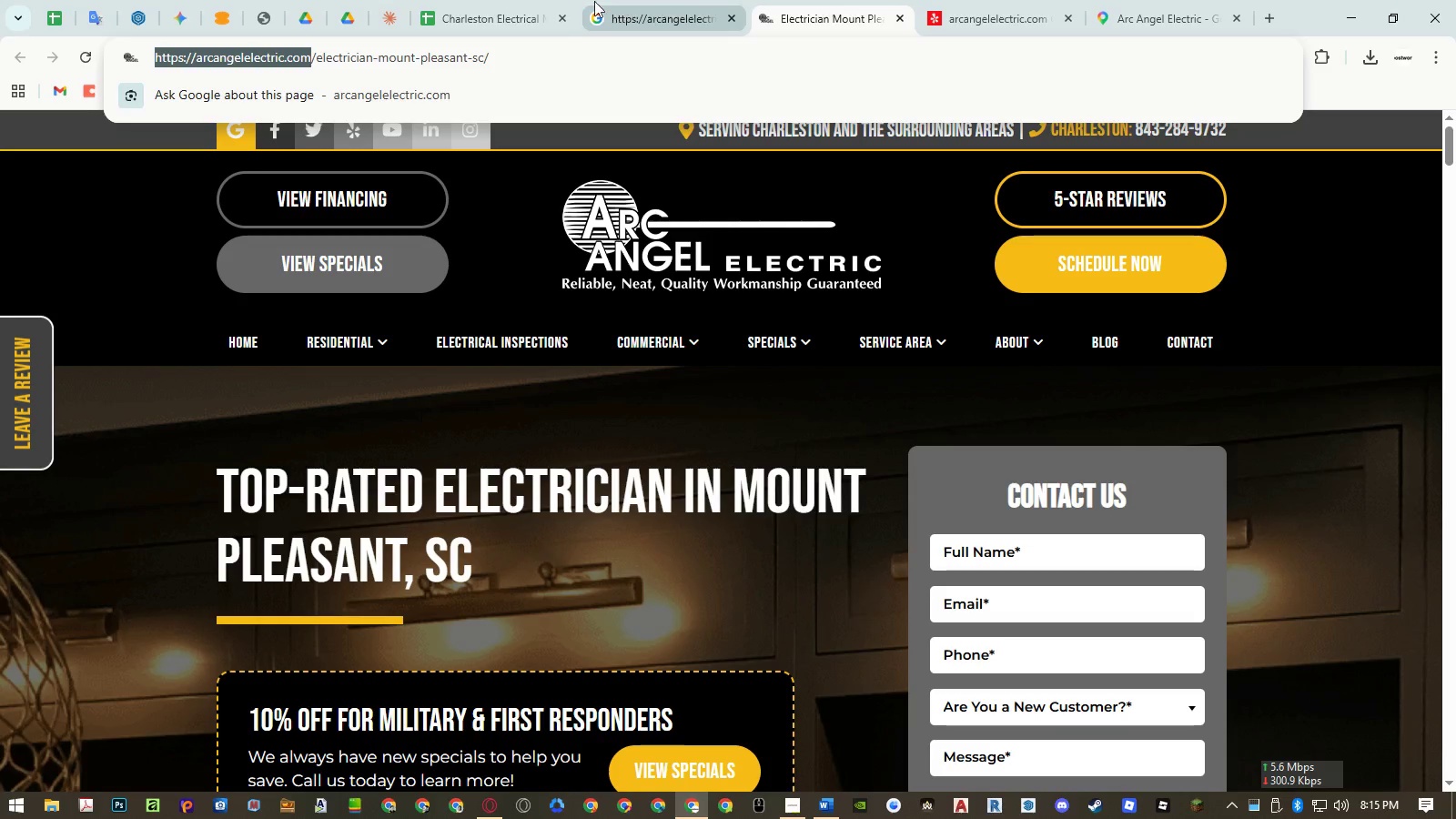 
left_click([490, 10])
 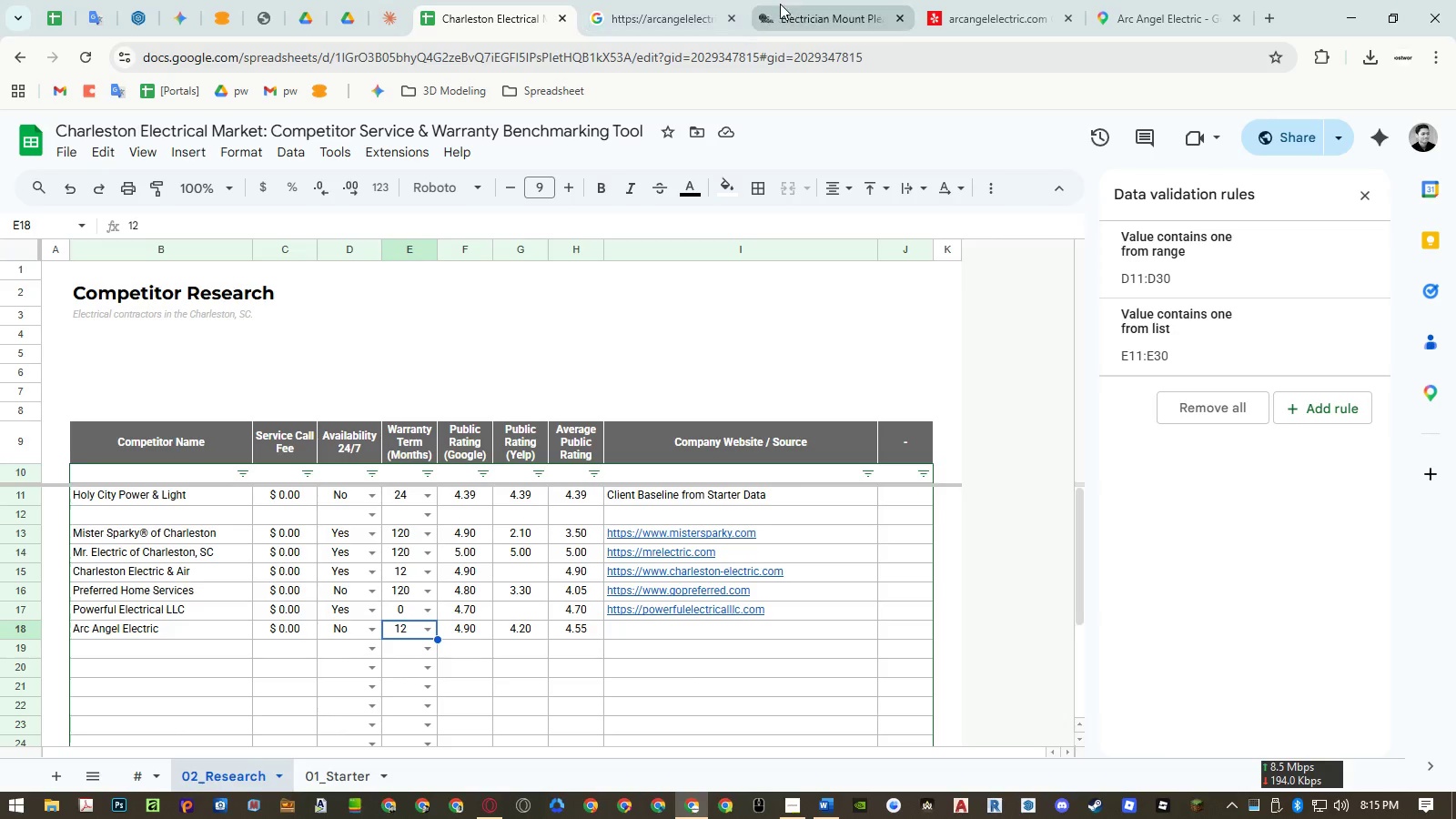 
middle_click([792, 9])
 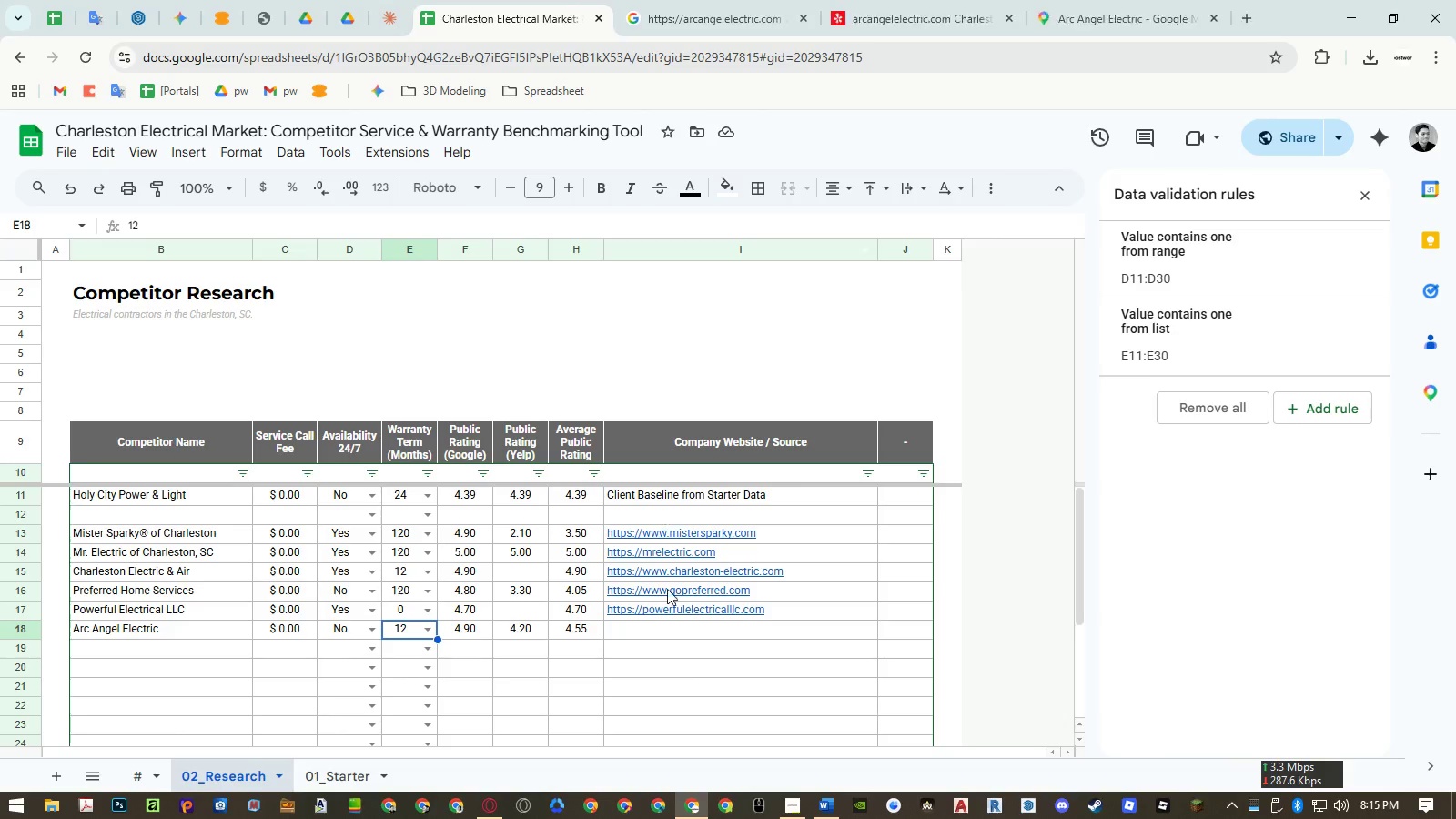 
left_click([661, 640])
 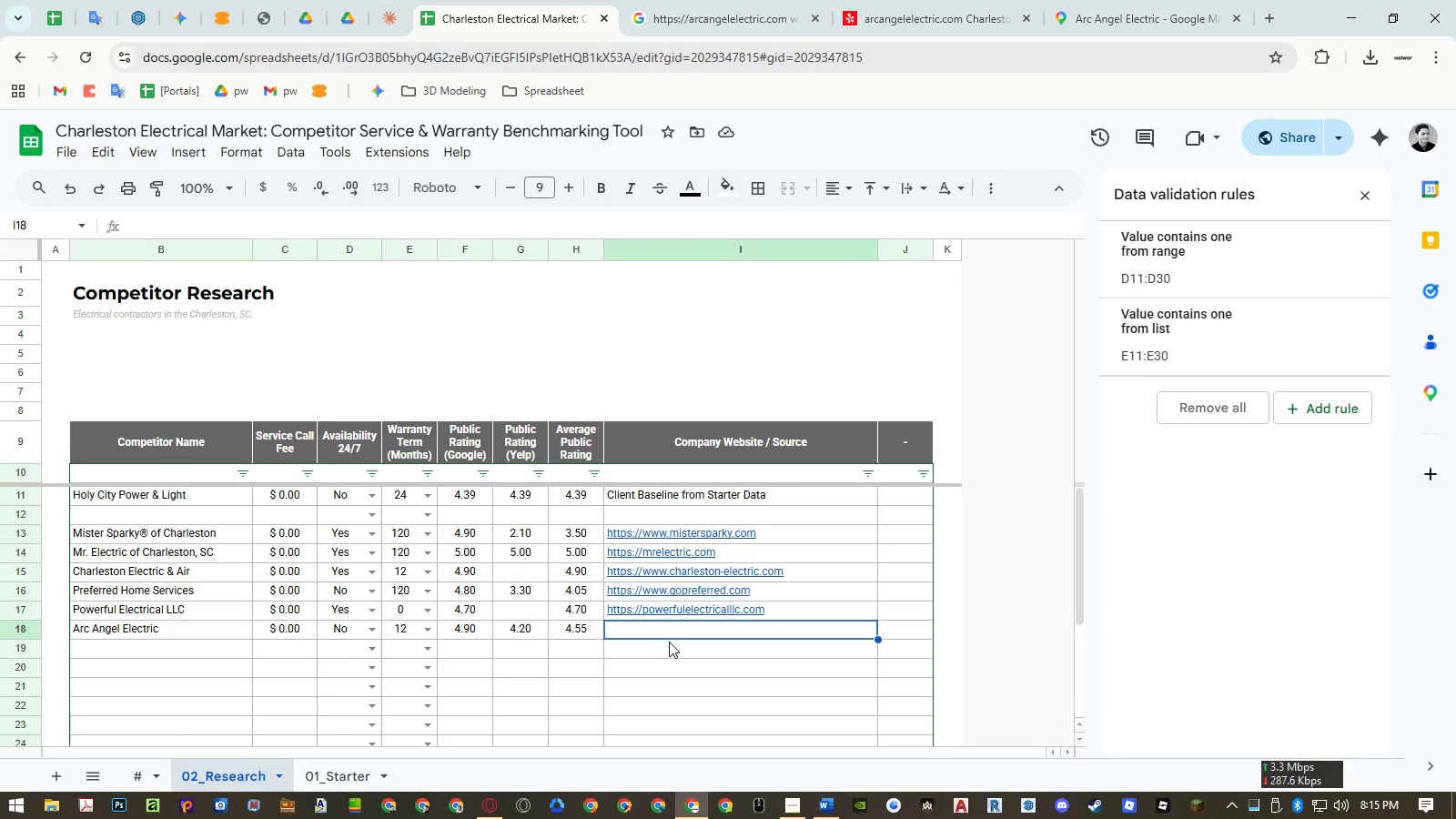 
key(Control+ControlLeft)
 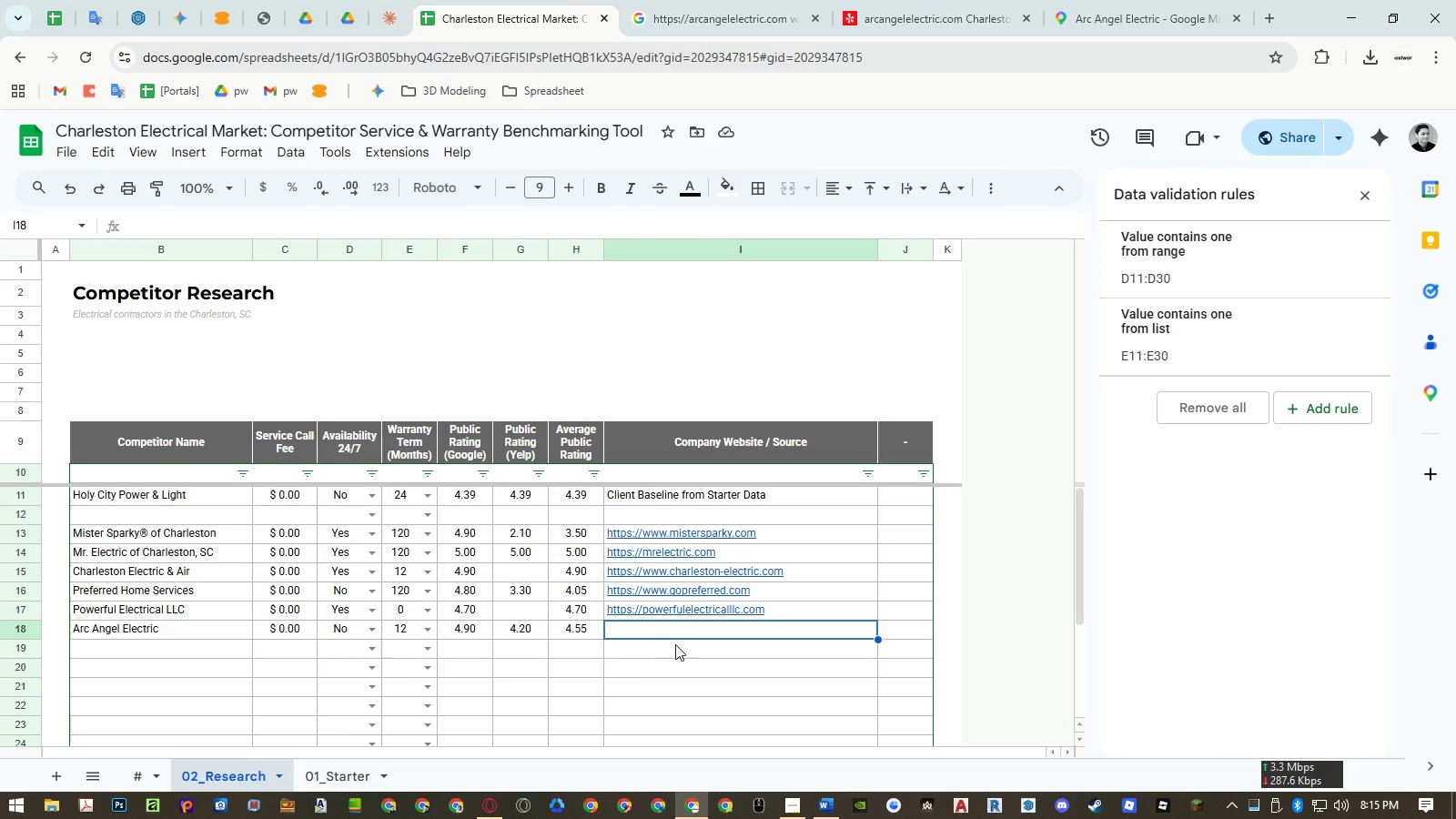 
key(Control+Shift+ShiftLeft)
 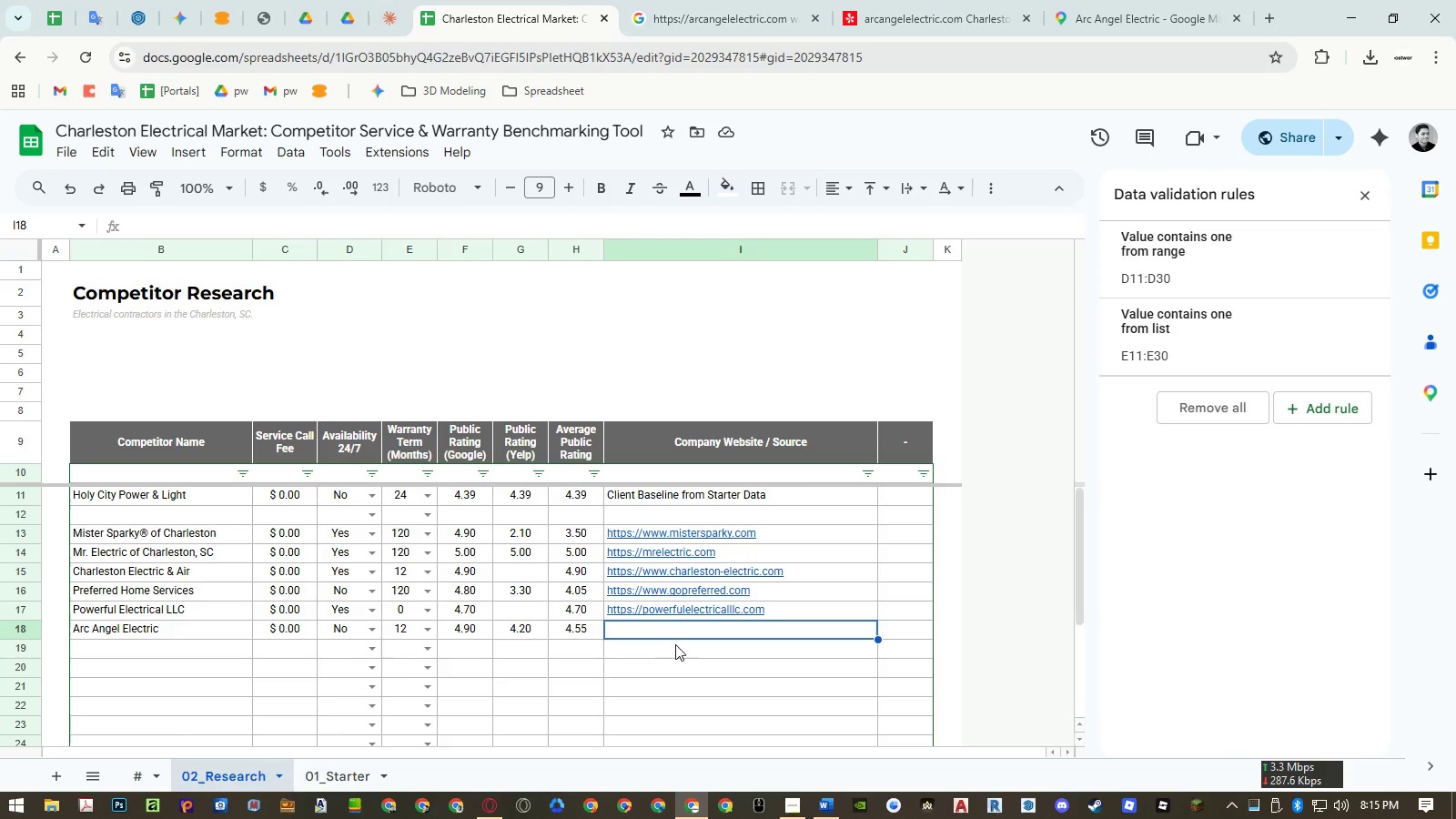 
key(Control+Shift+V)
 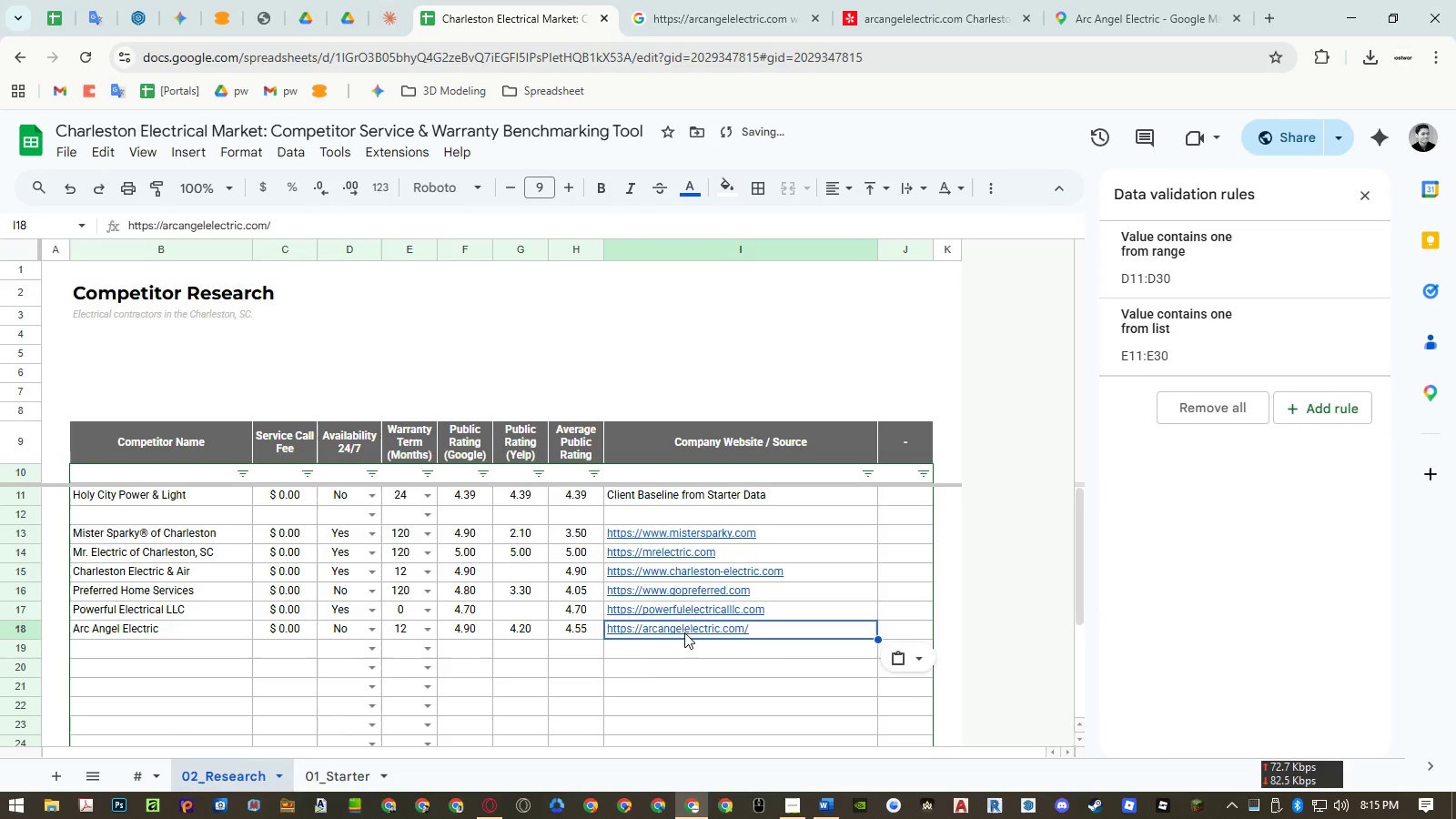 
double_click([684, 632])
 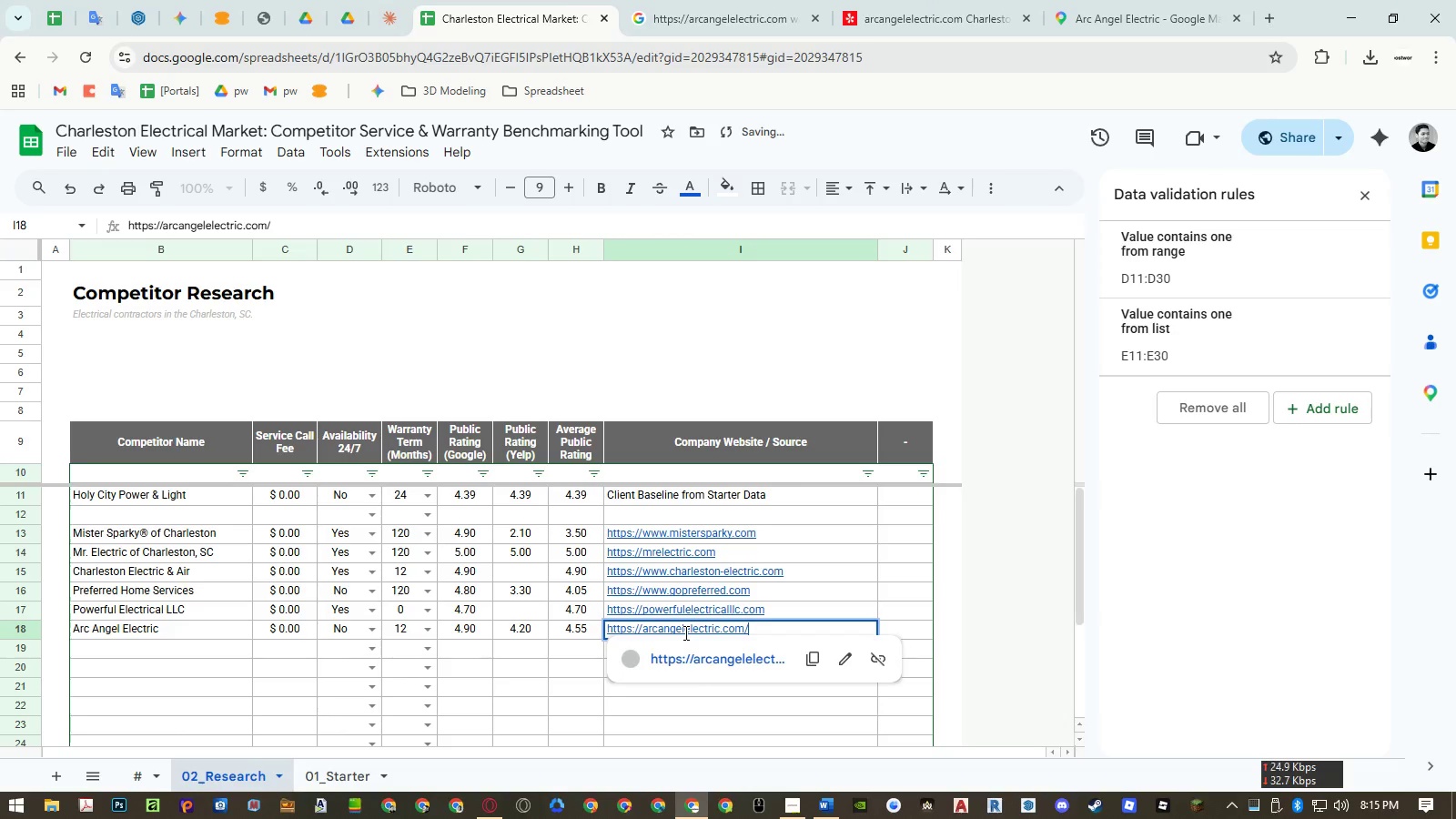 
key(Backspace)
 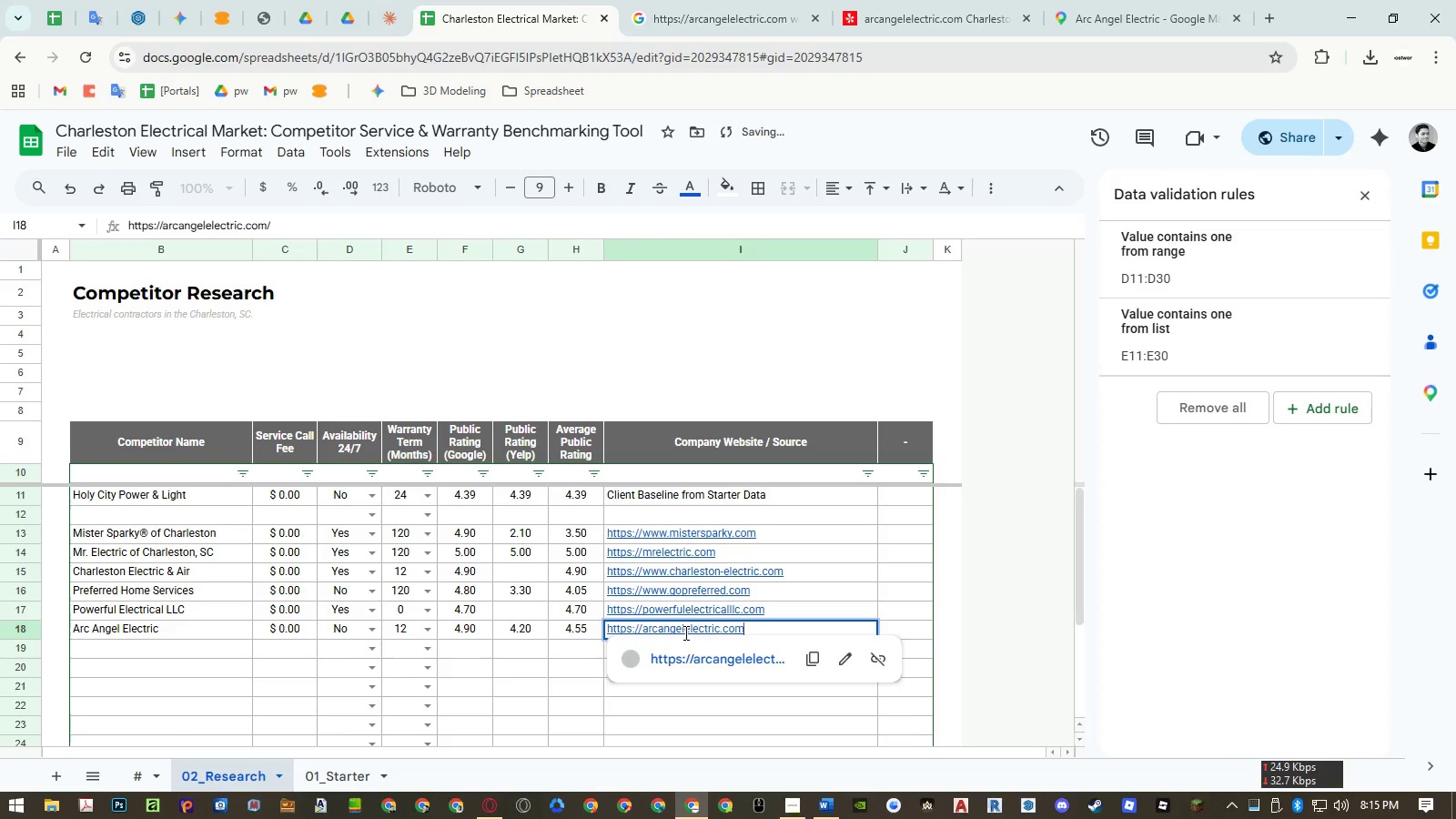 
key(Enter)
 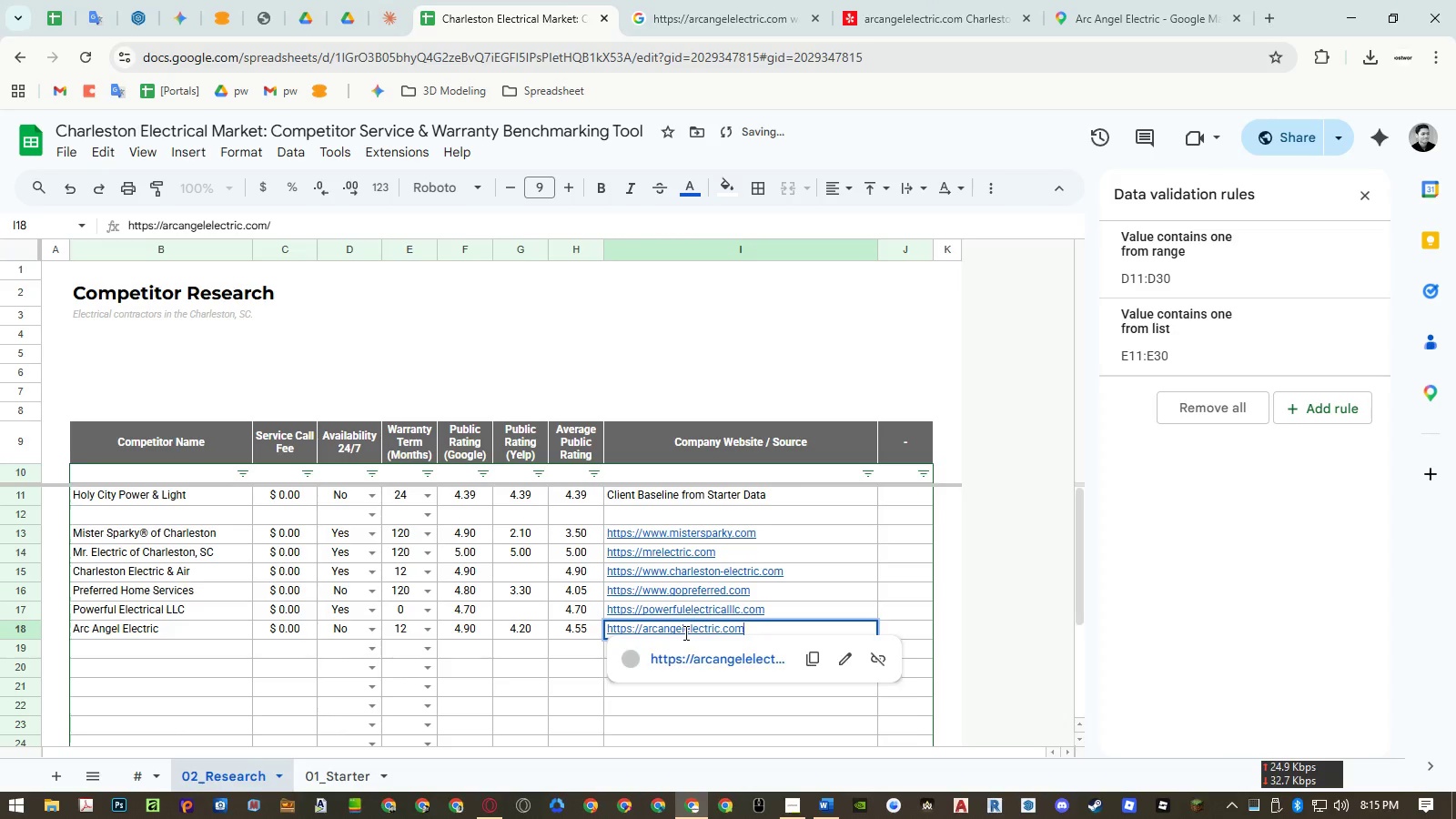 
key(Shift+ShiftRight)
 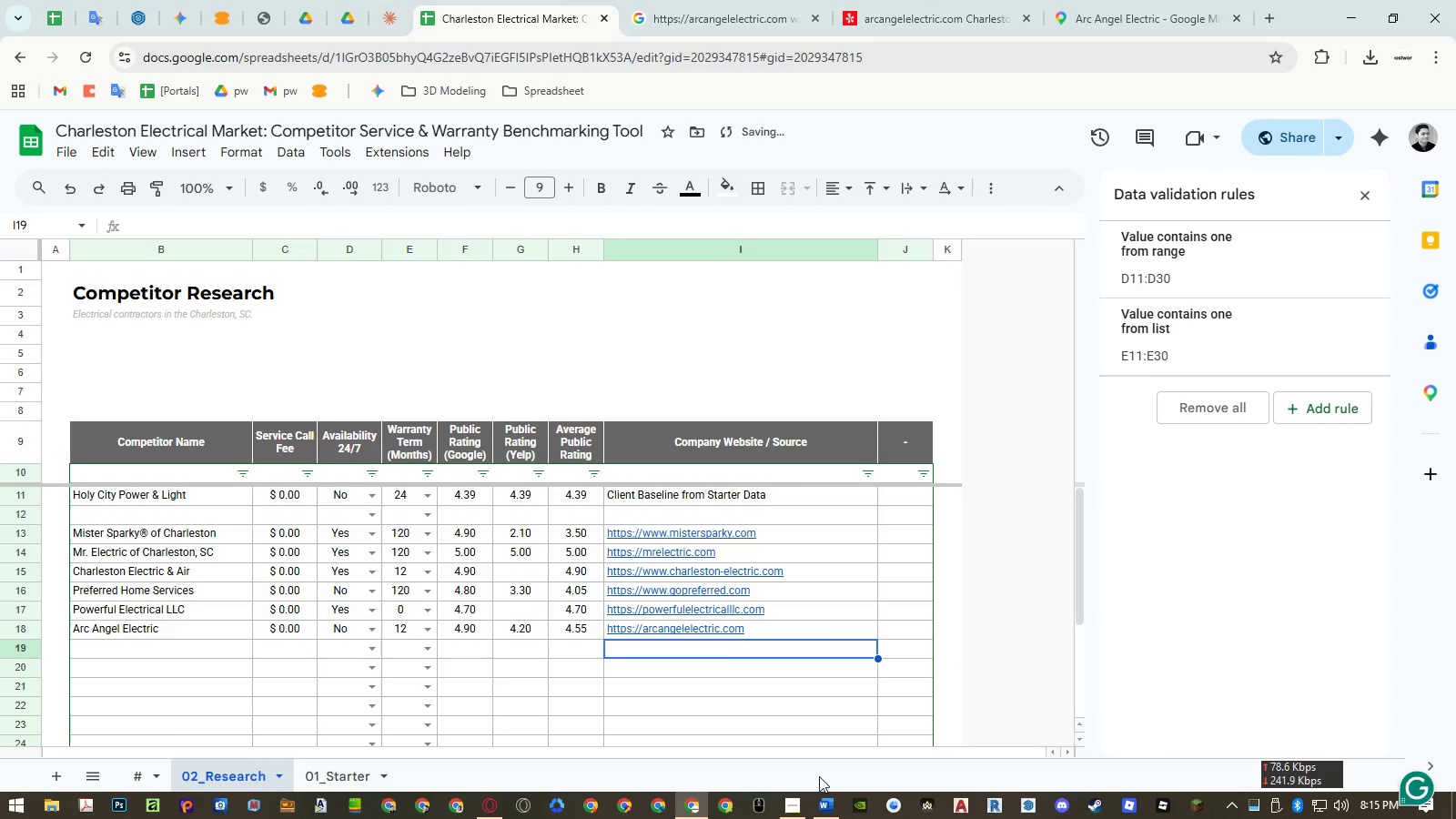 
left_click([819, 804])
 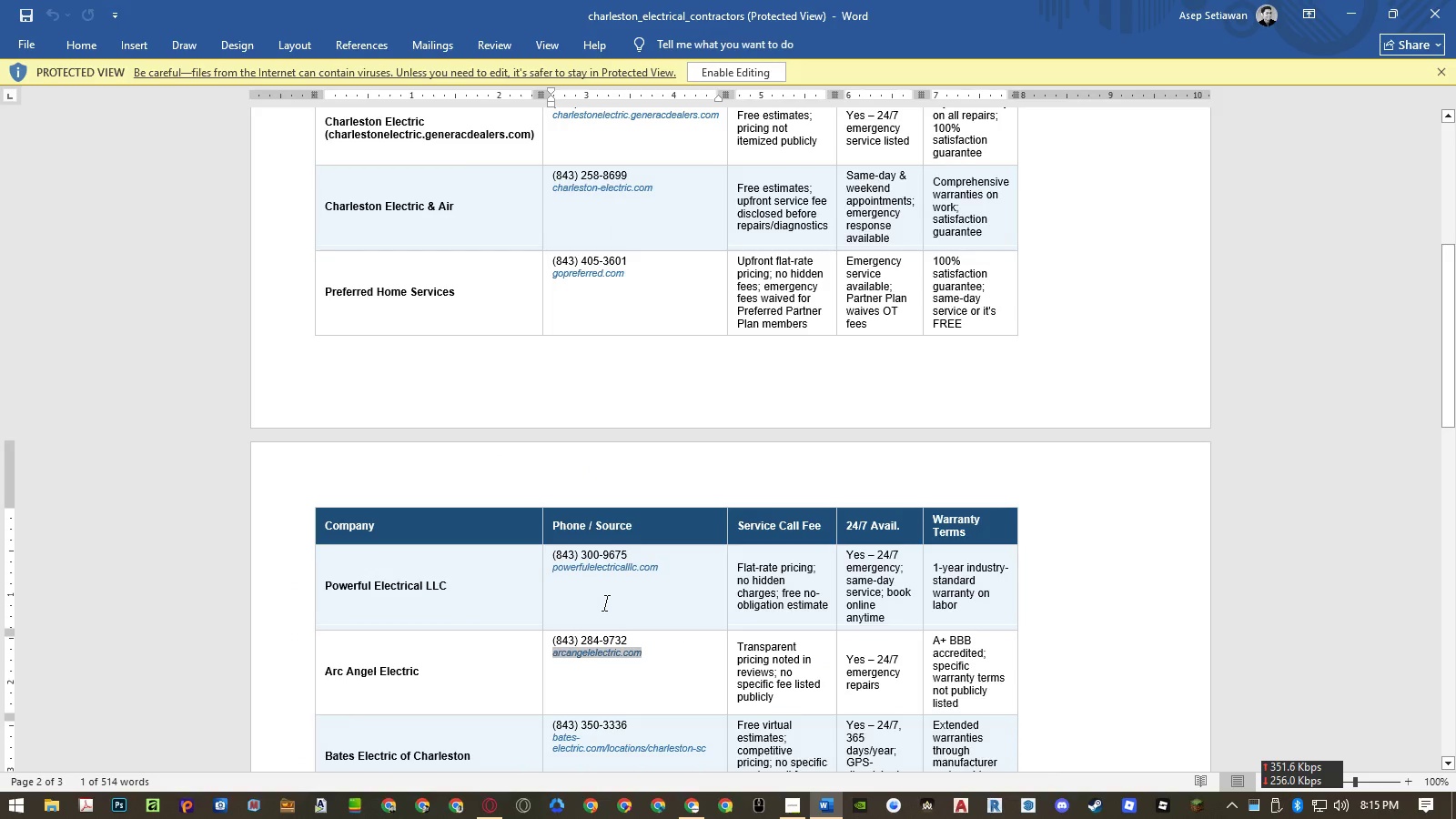 
scroll: coordinate [605, 603], scroll_direction: down, amount: 2.0
 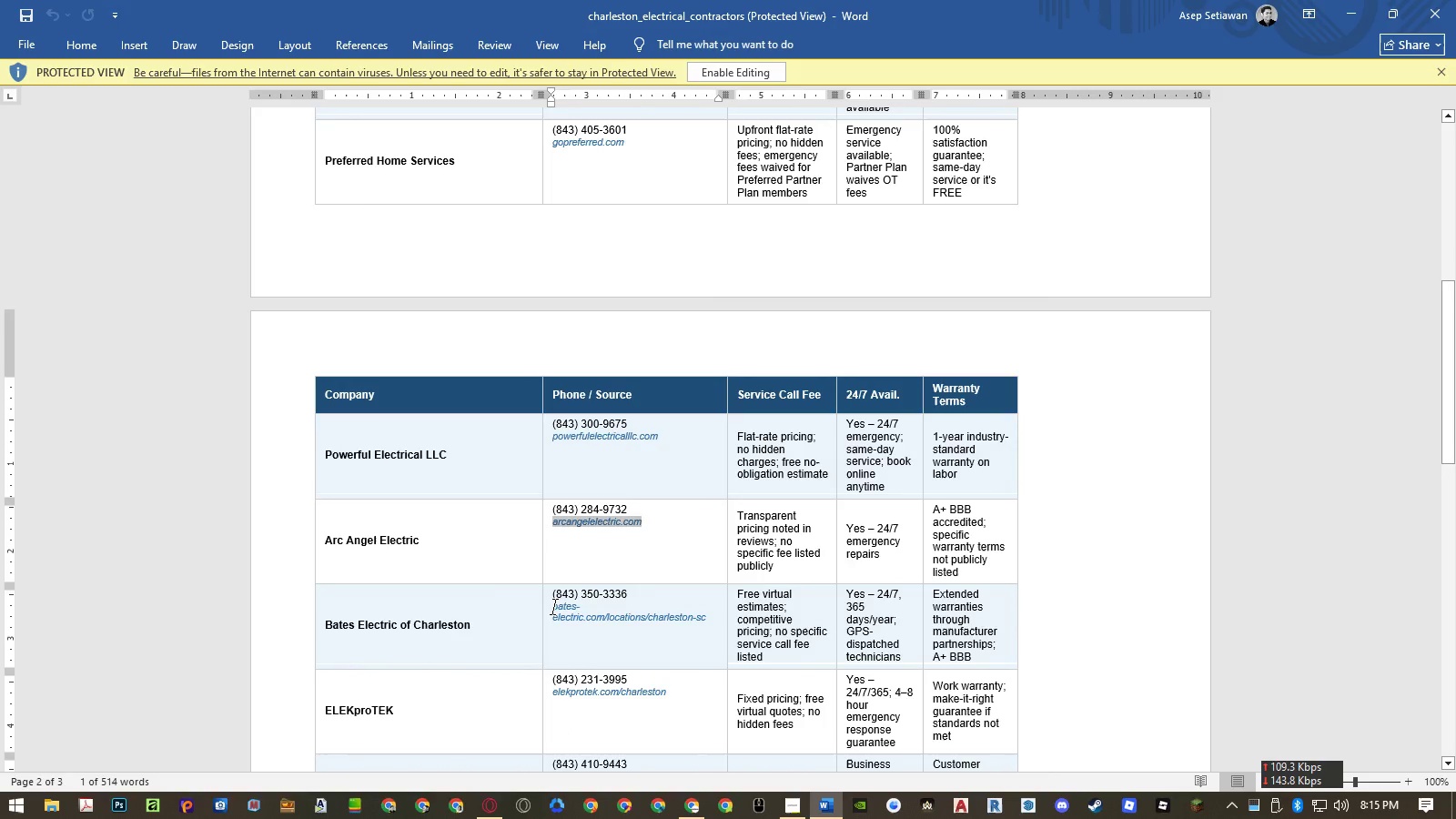 
left_click_drag(start_coordinate=[553, 607], to_coordinate=[706, 619])
 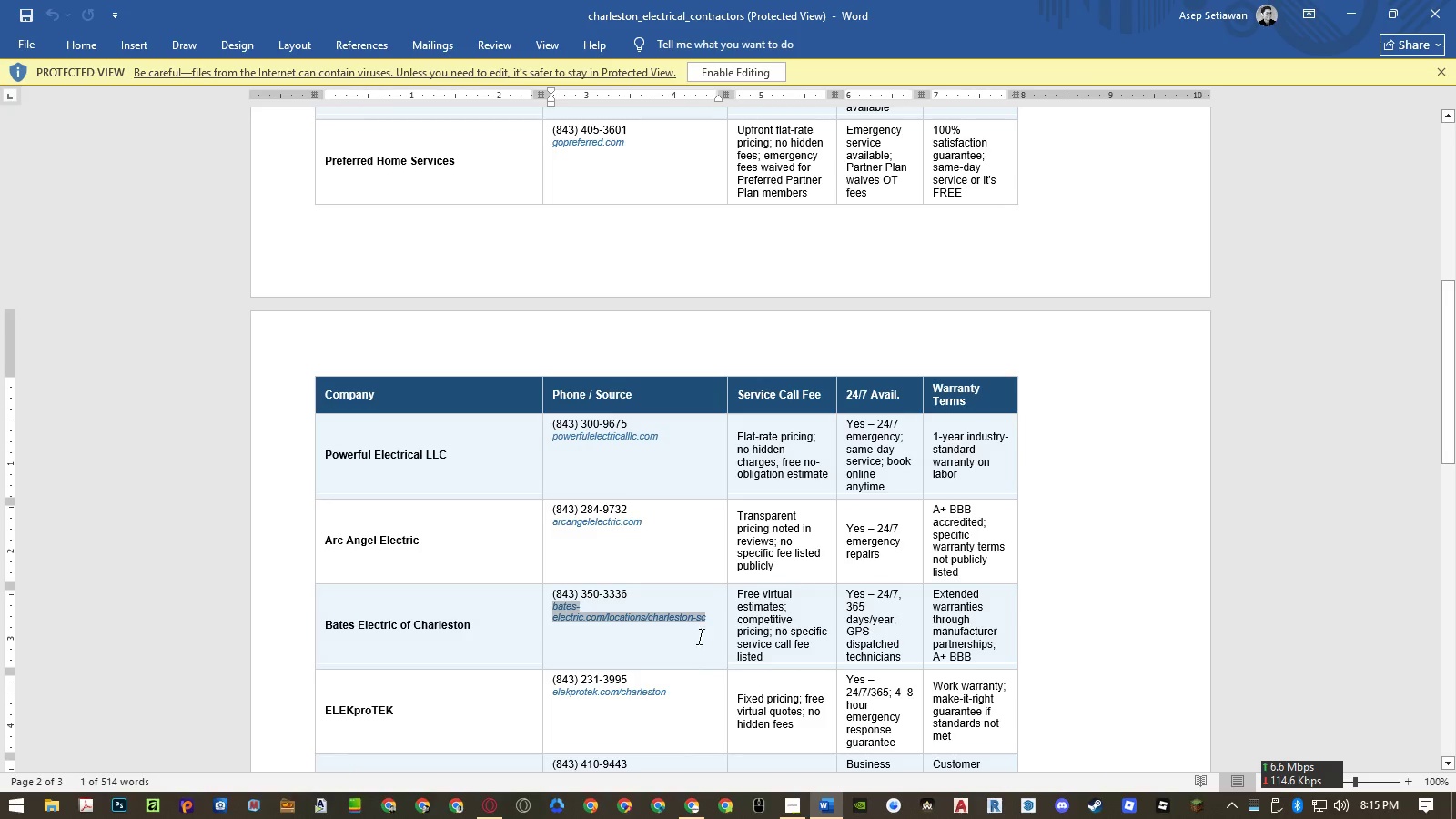 
key(Control+ControlLeft)
 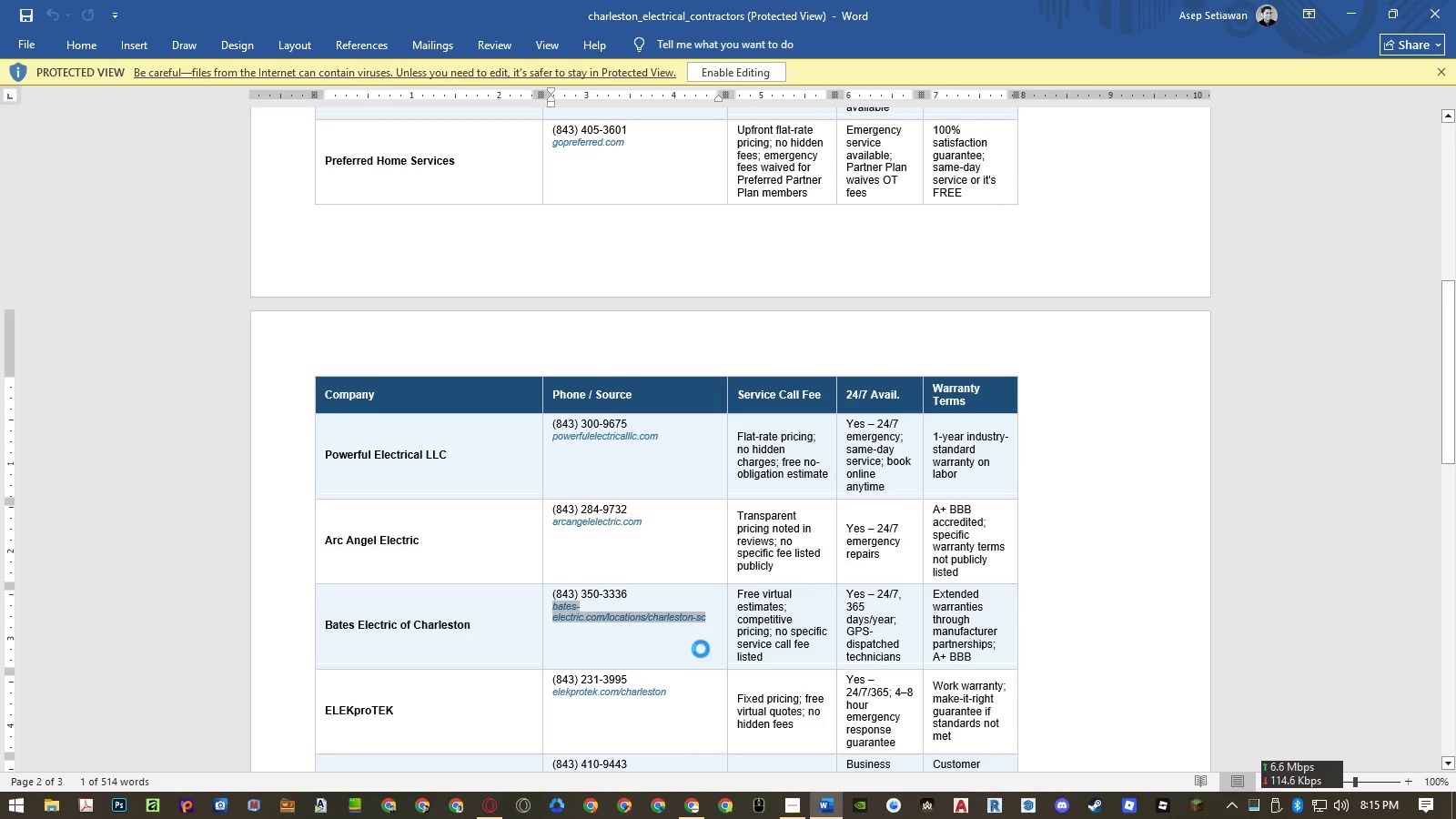 
key(Control+C)
 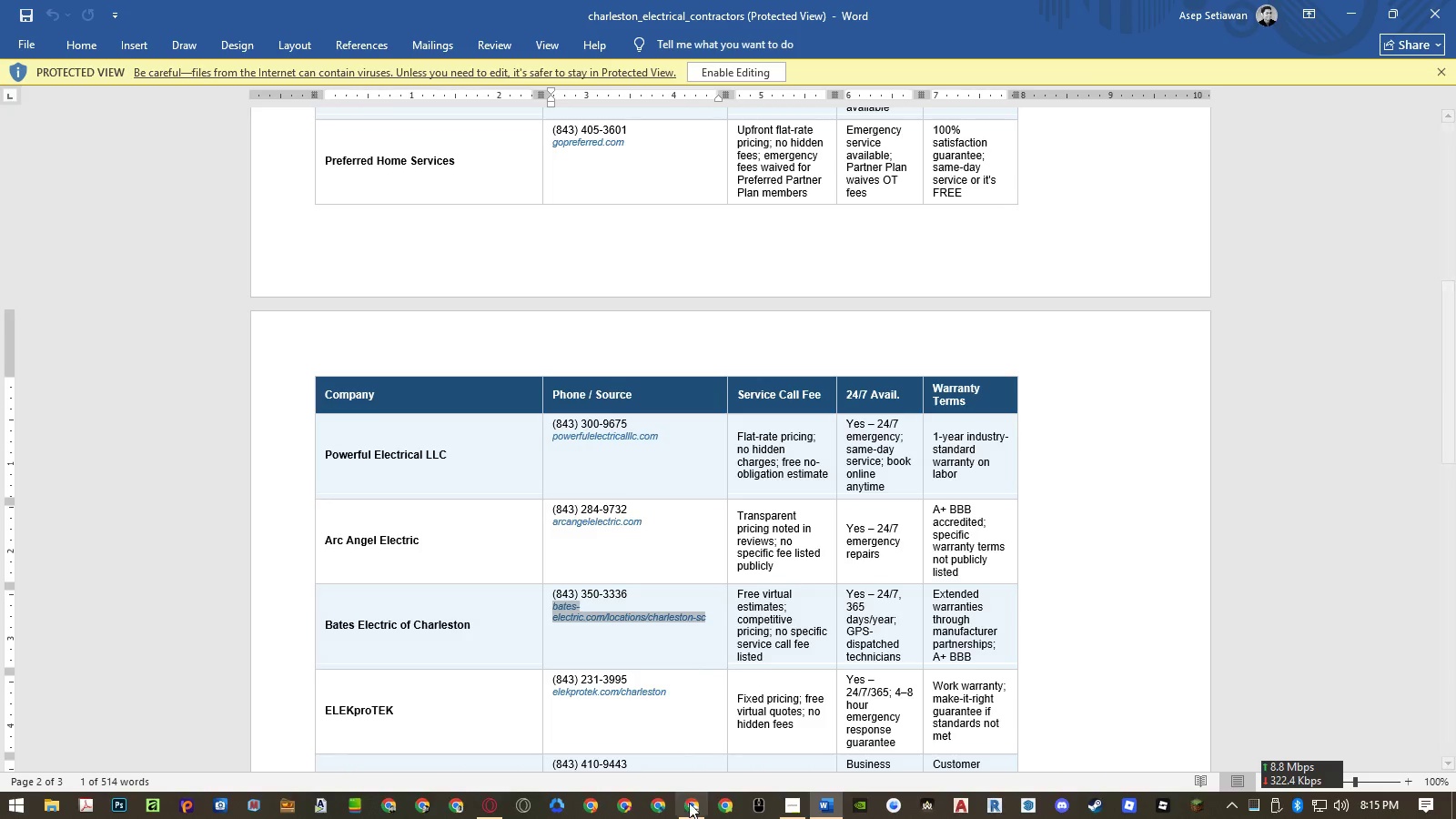 
left_click([692, 804])
 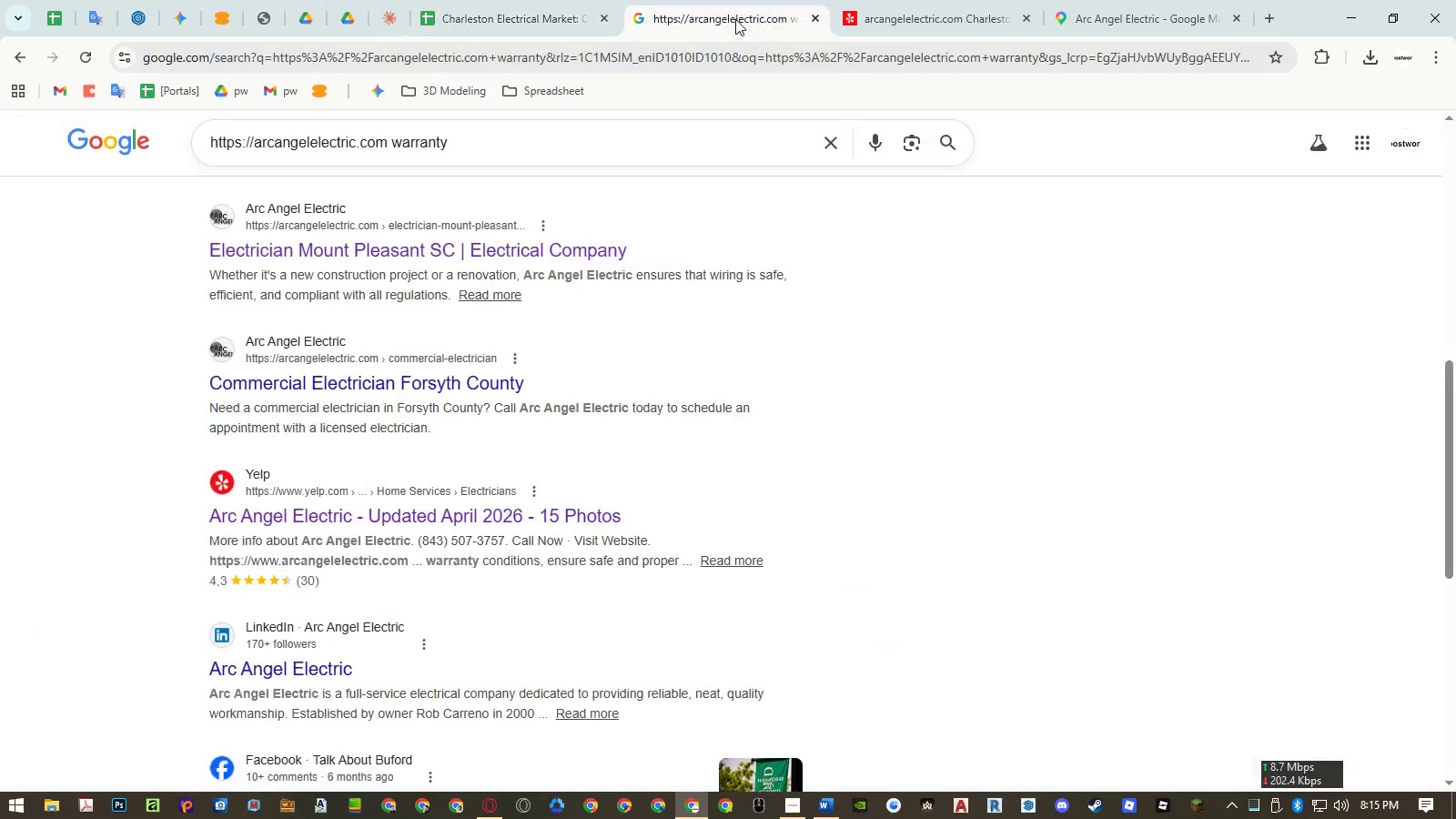 
double_click([682, 59])
 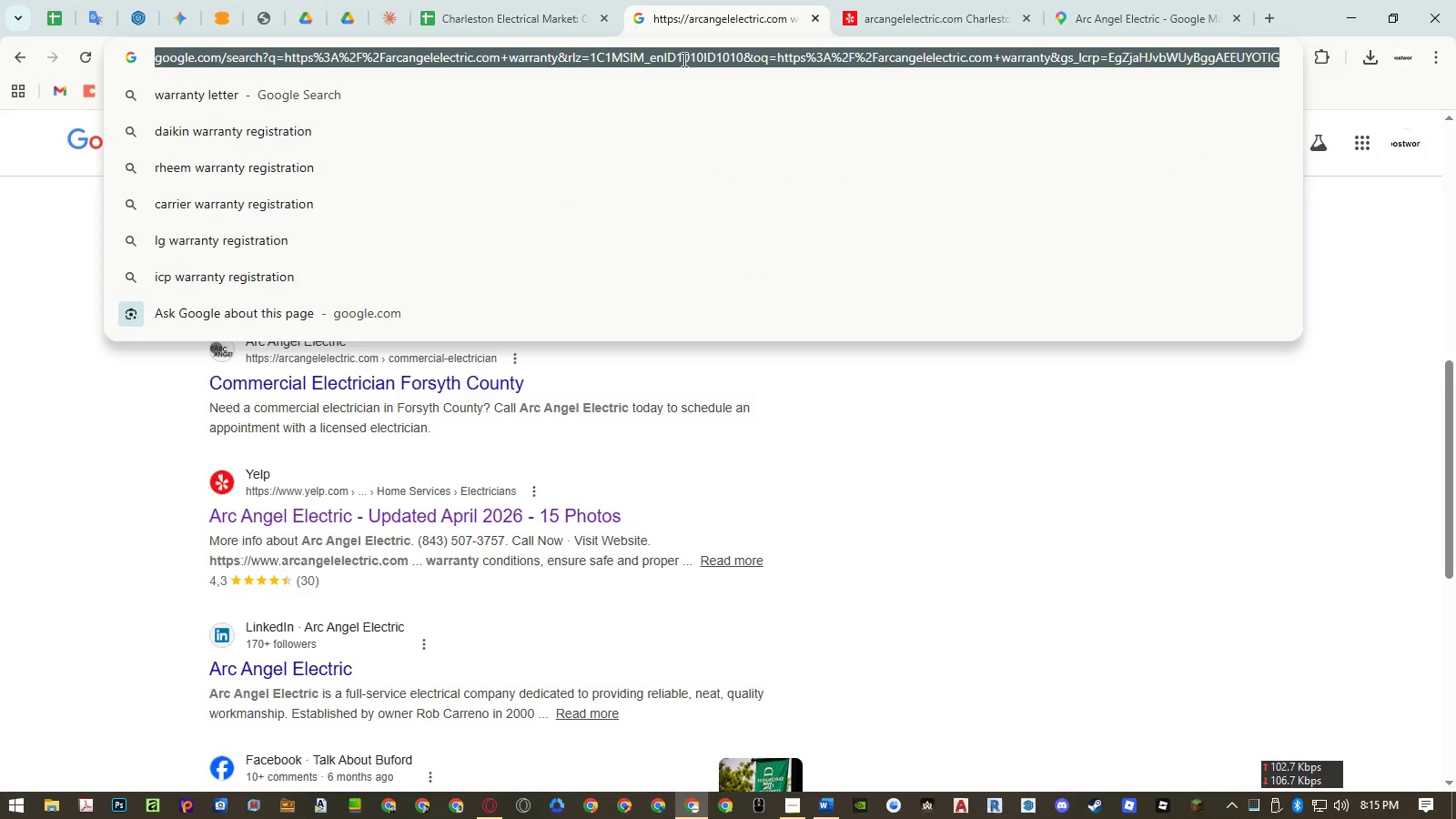 
key(Control+ControlLeft)
 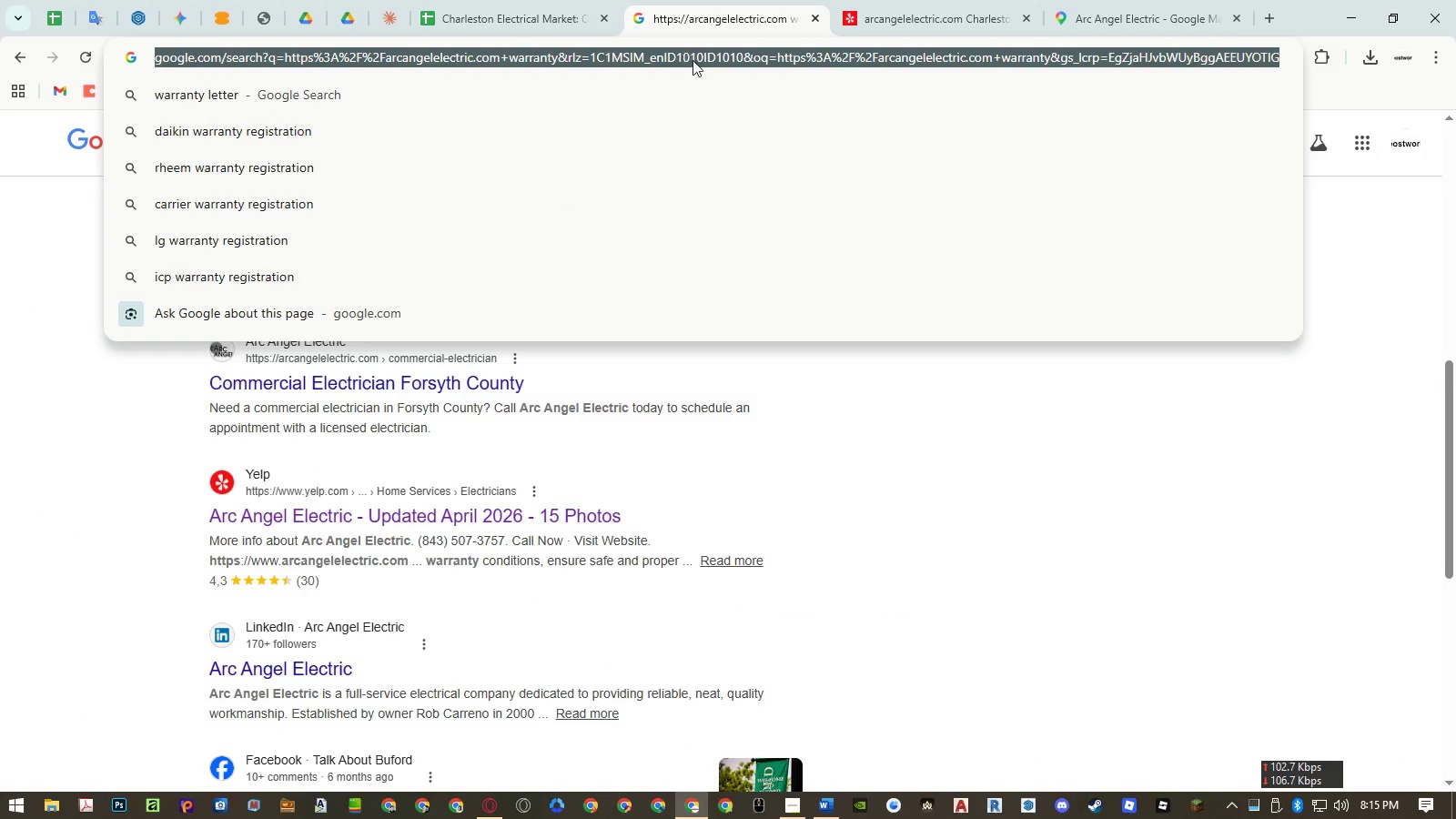 
key(Control+V)
 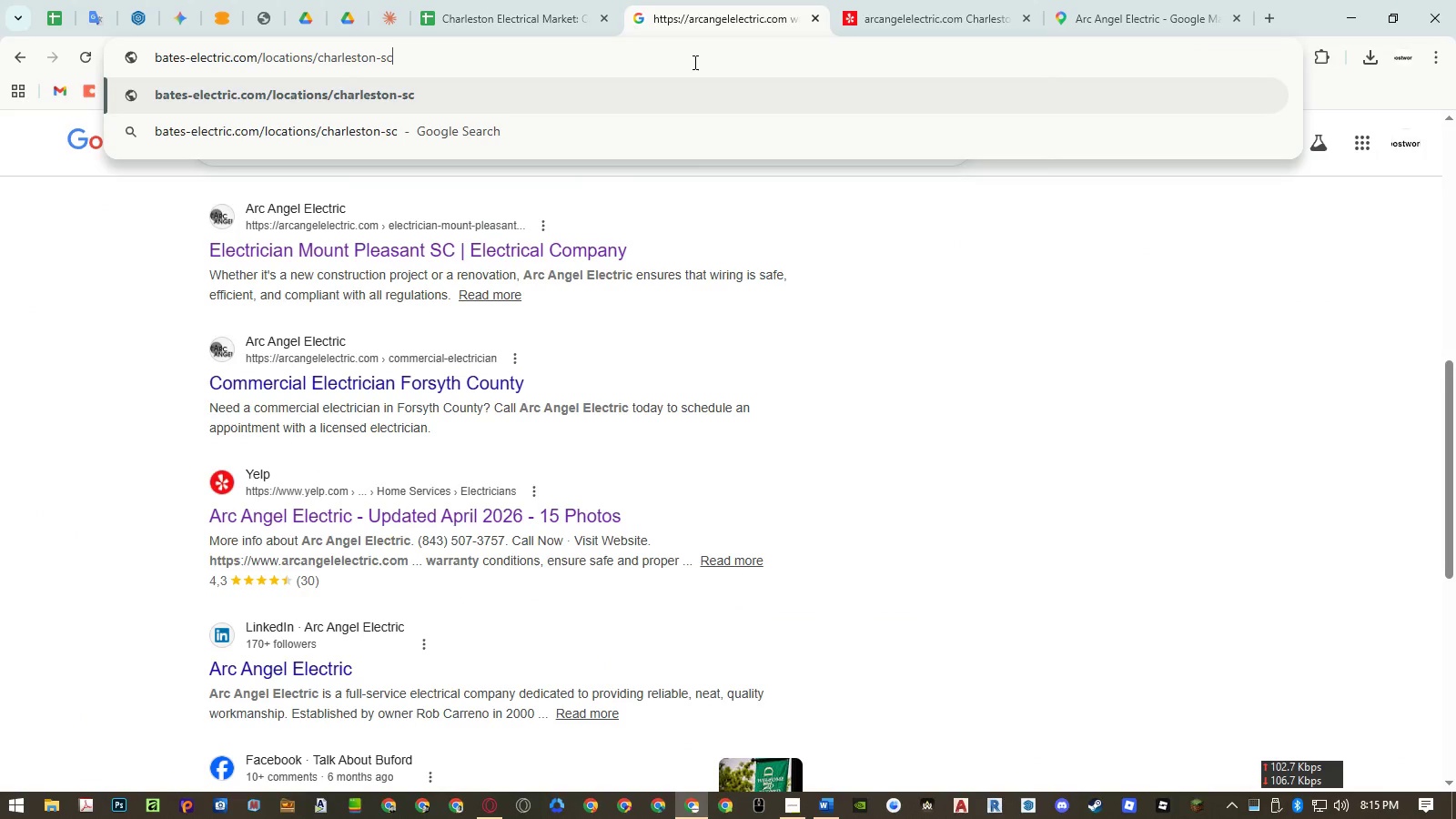 
key(Enter)
 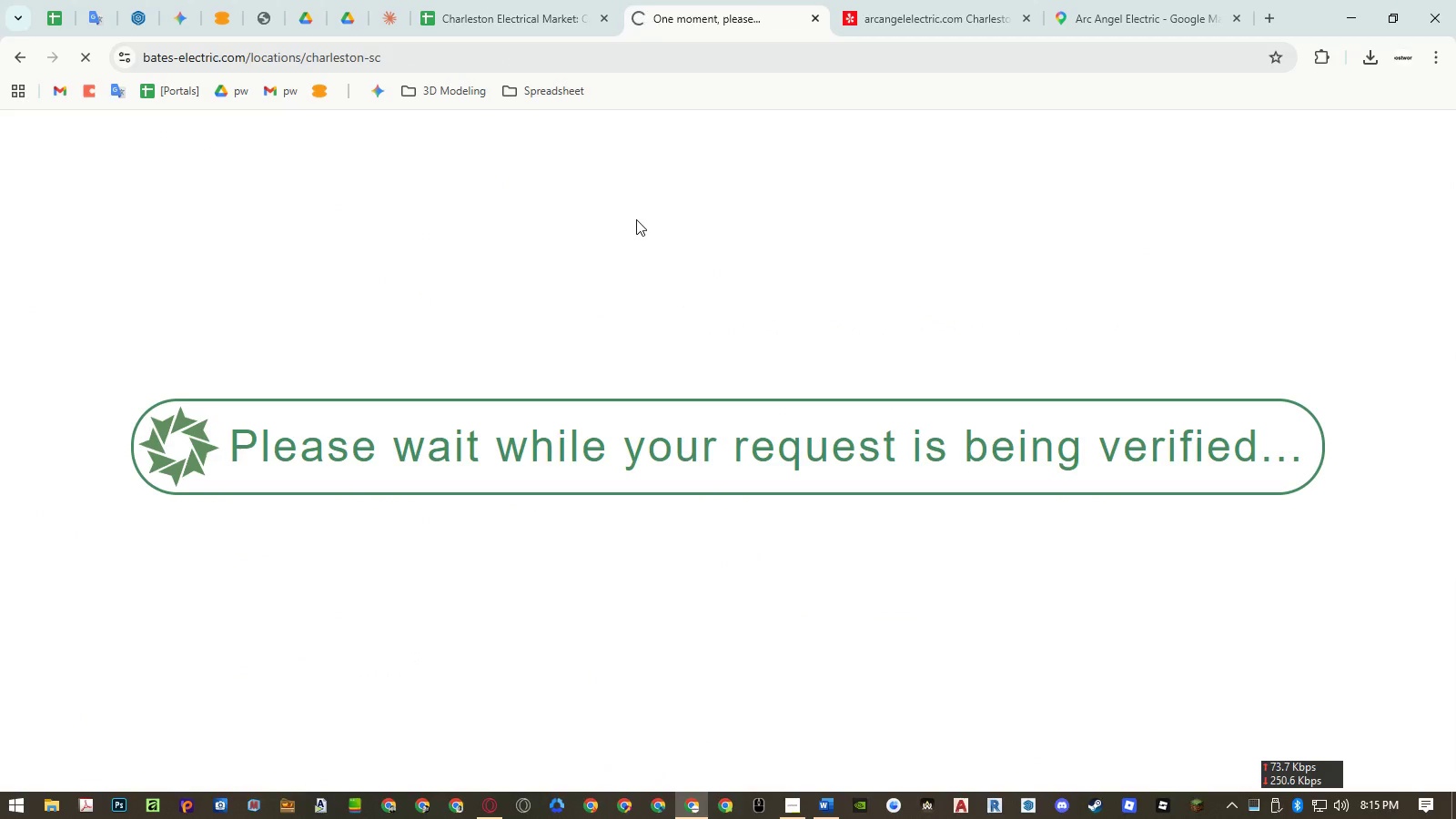 
wait(10.12)
 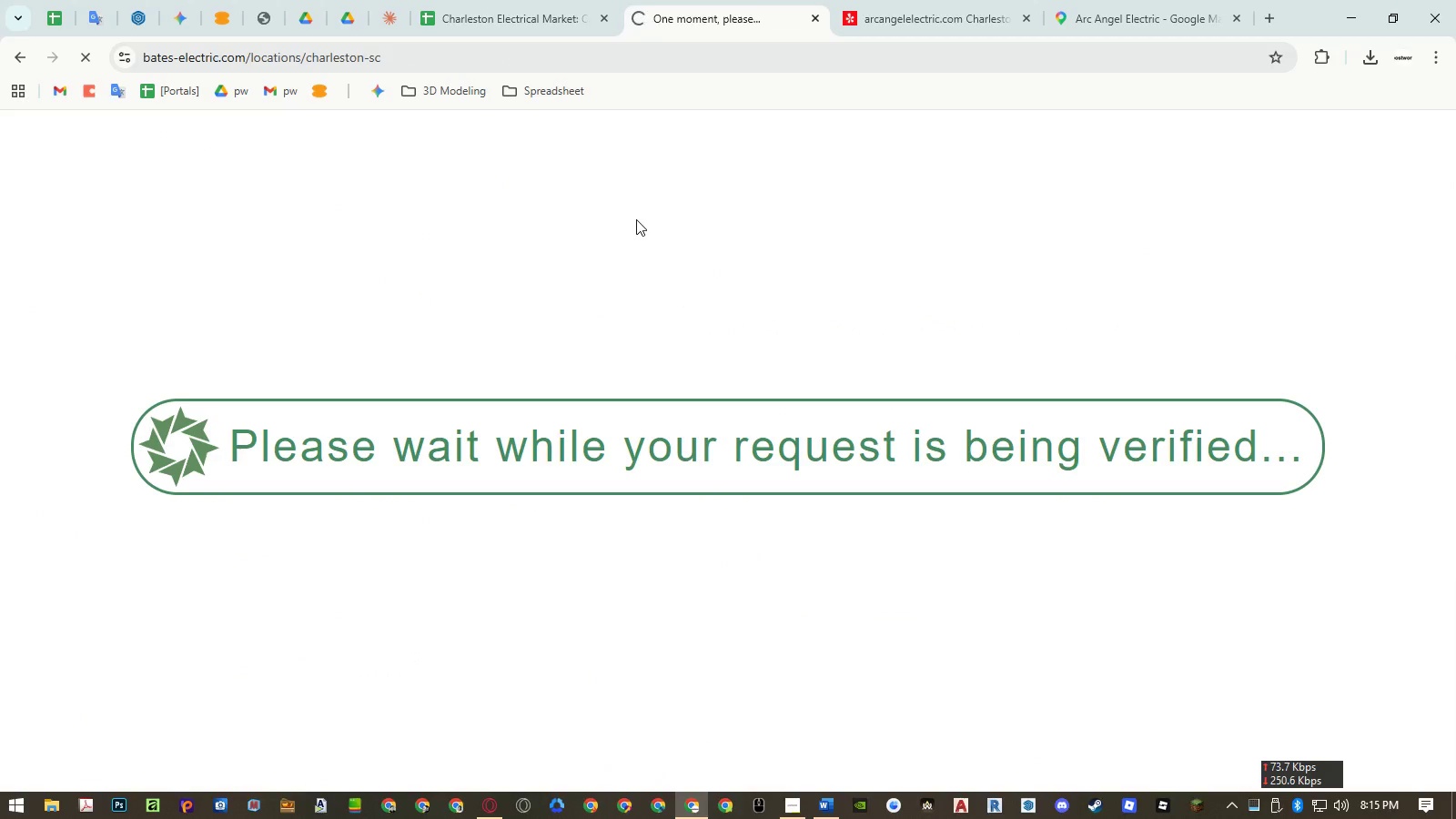 
left_click_drag(start_coordinate=[243, 55], to_coordinate=[77, 54])
 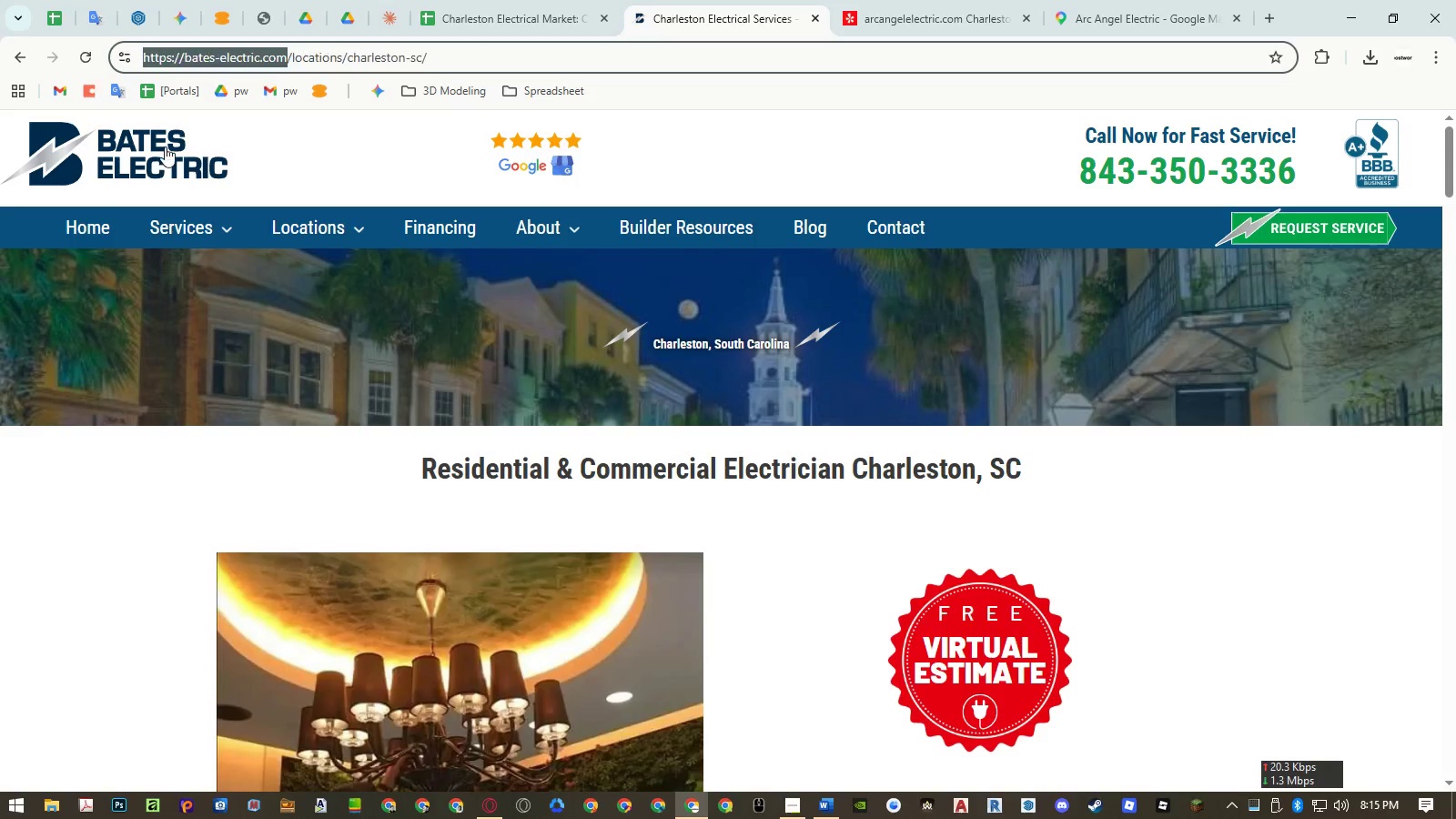 
key(Control+ControlLeft)
 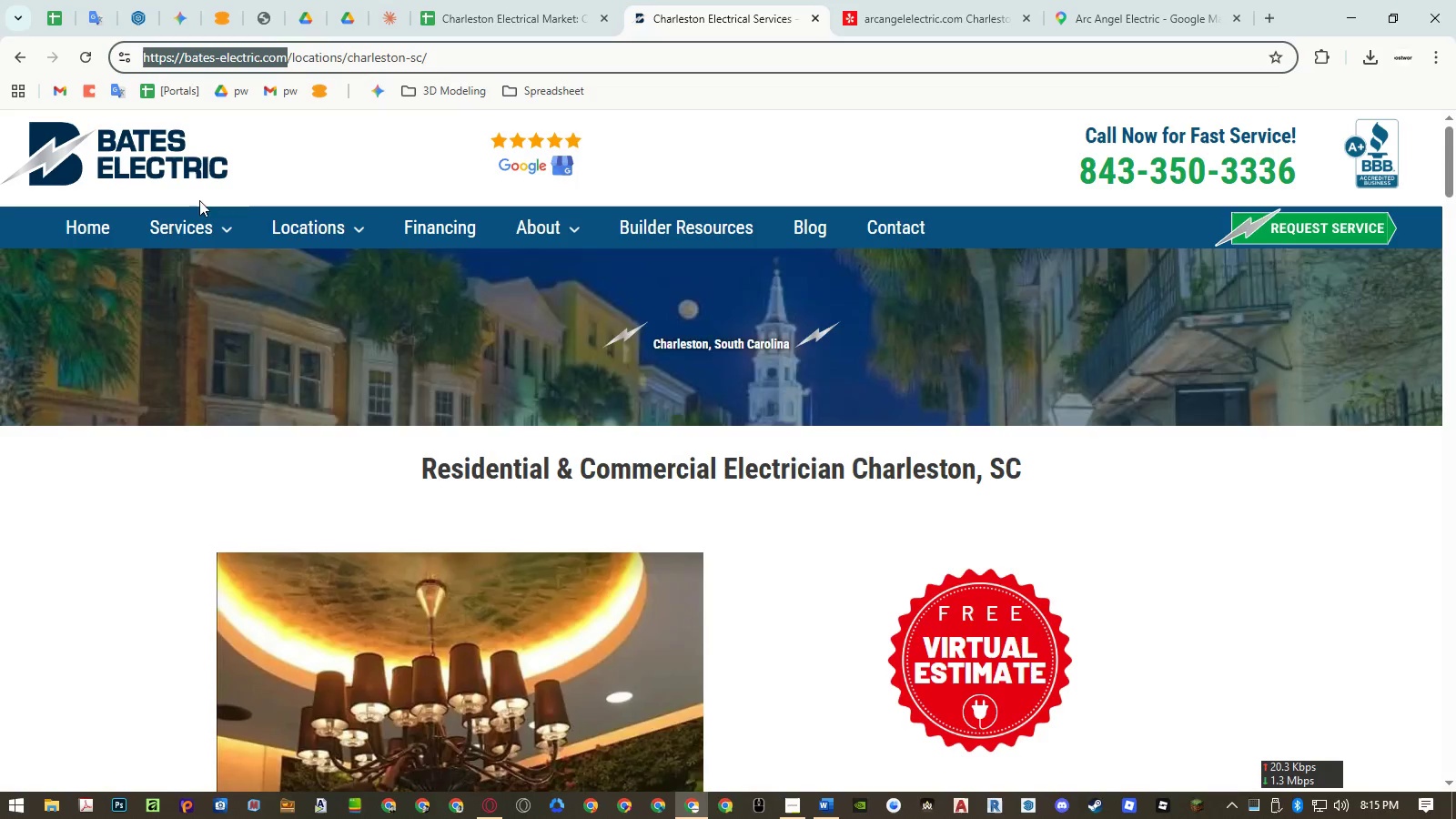 
key(Control+C)
 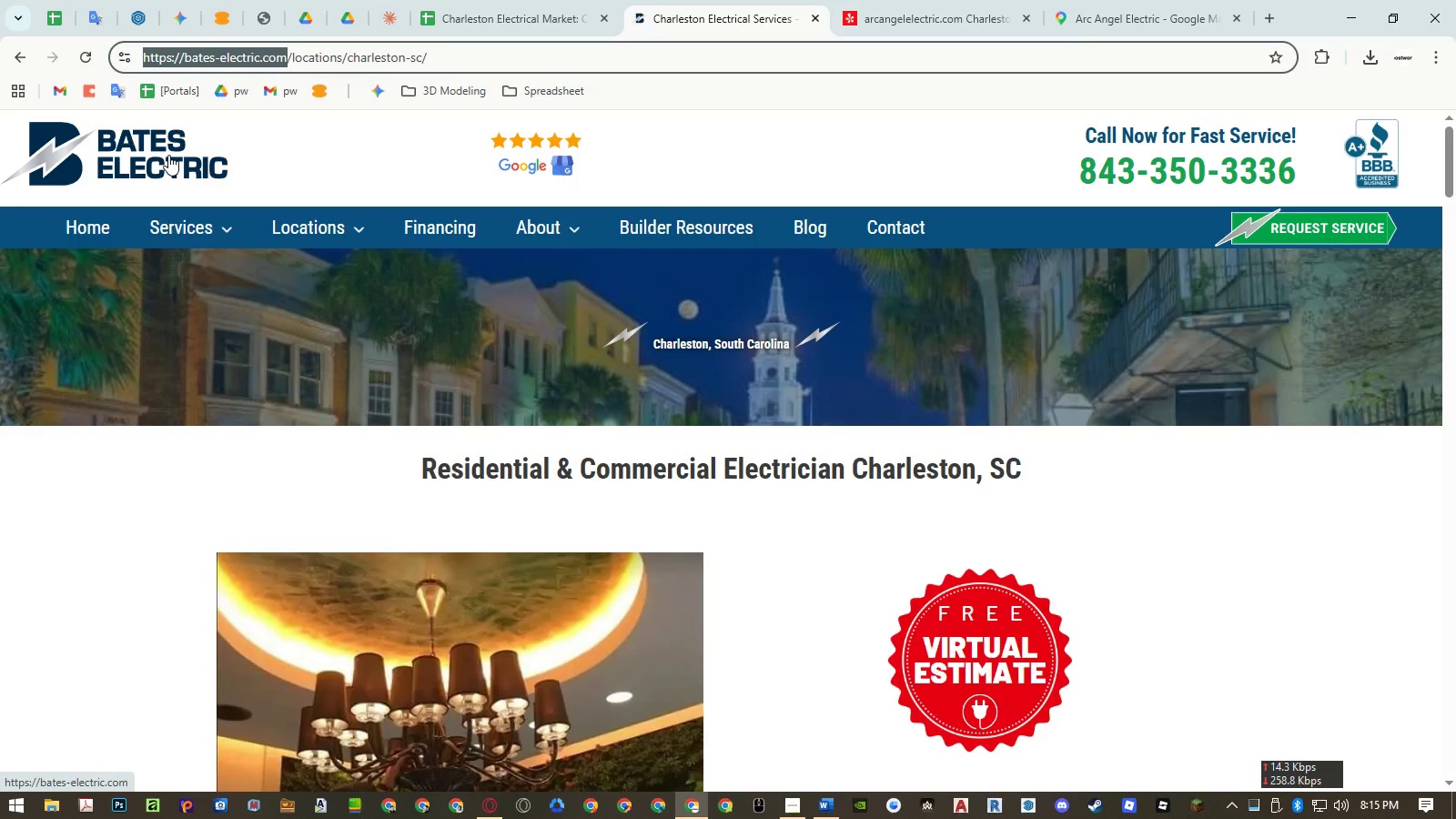 
middle_click([168, 155])
 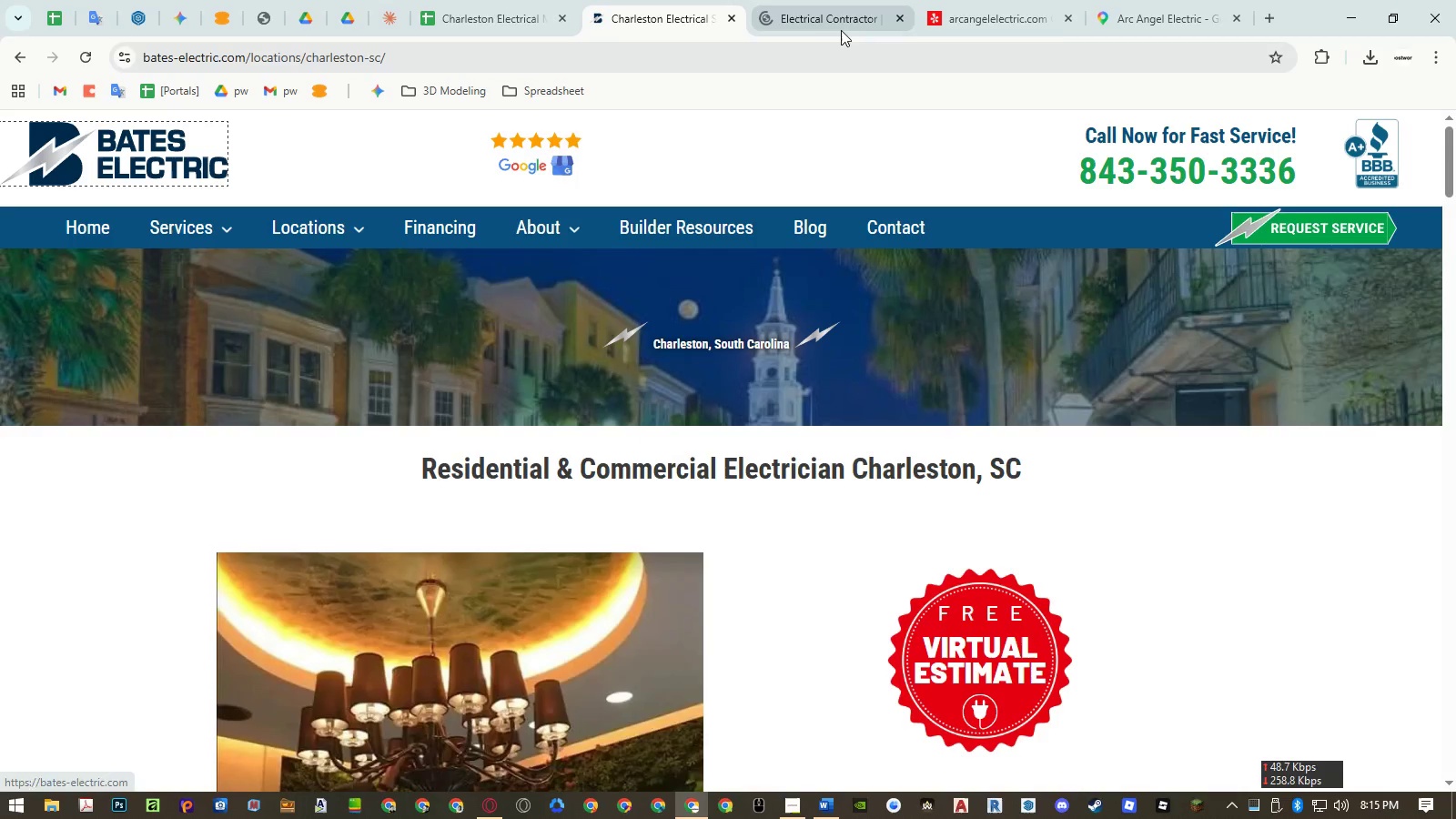 
left_click([841, 25])
 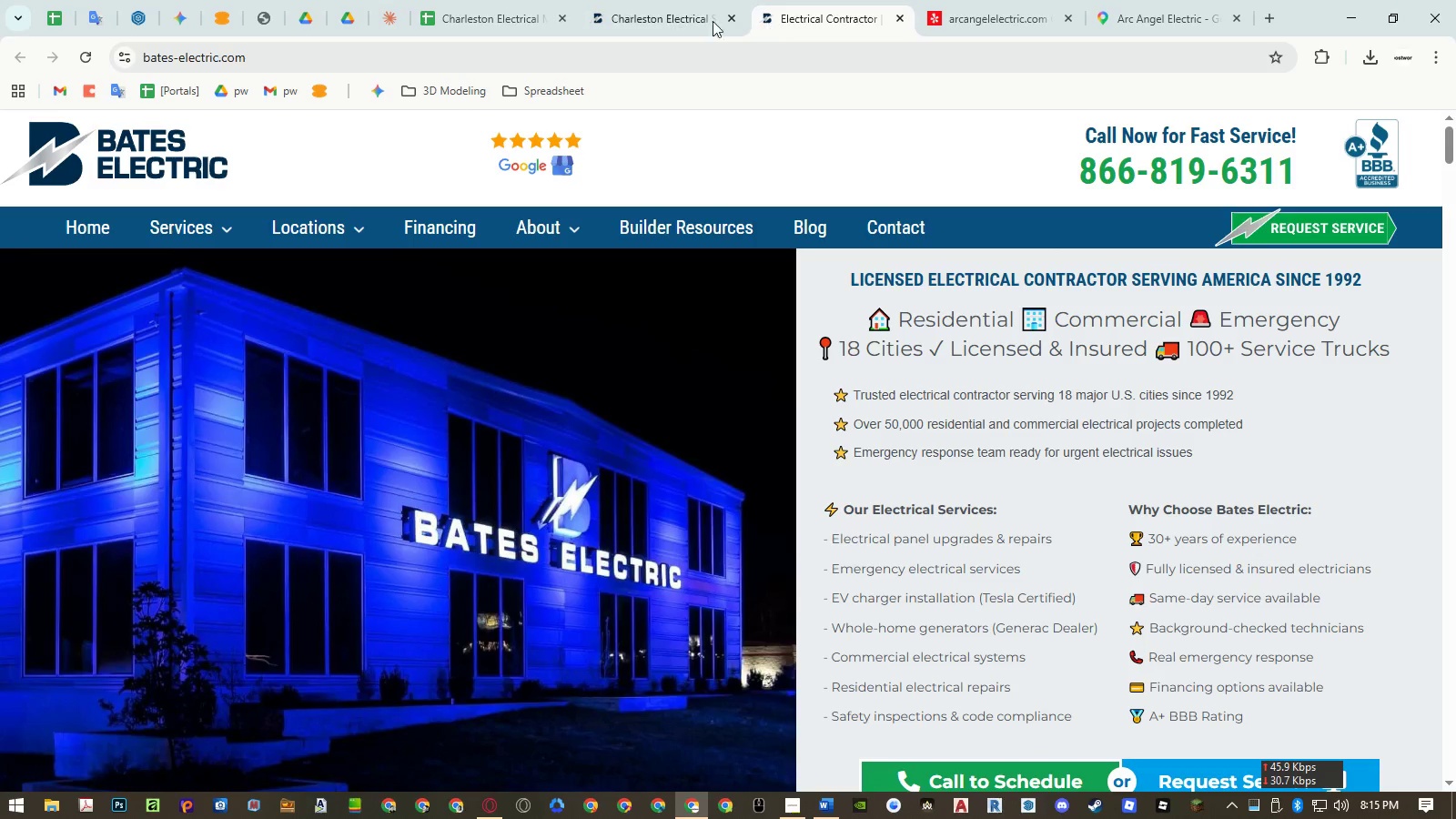 
left_click([460, 5])
 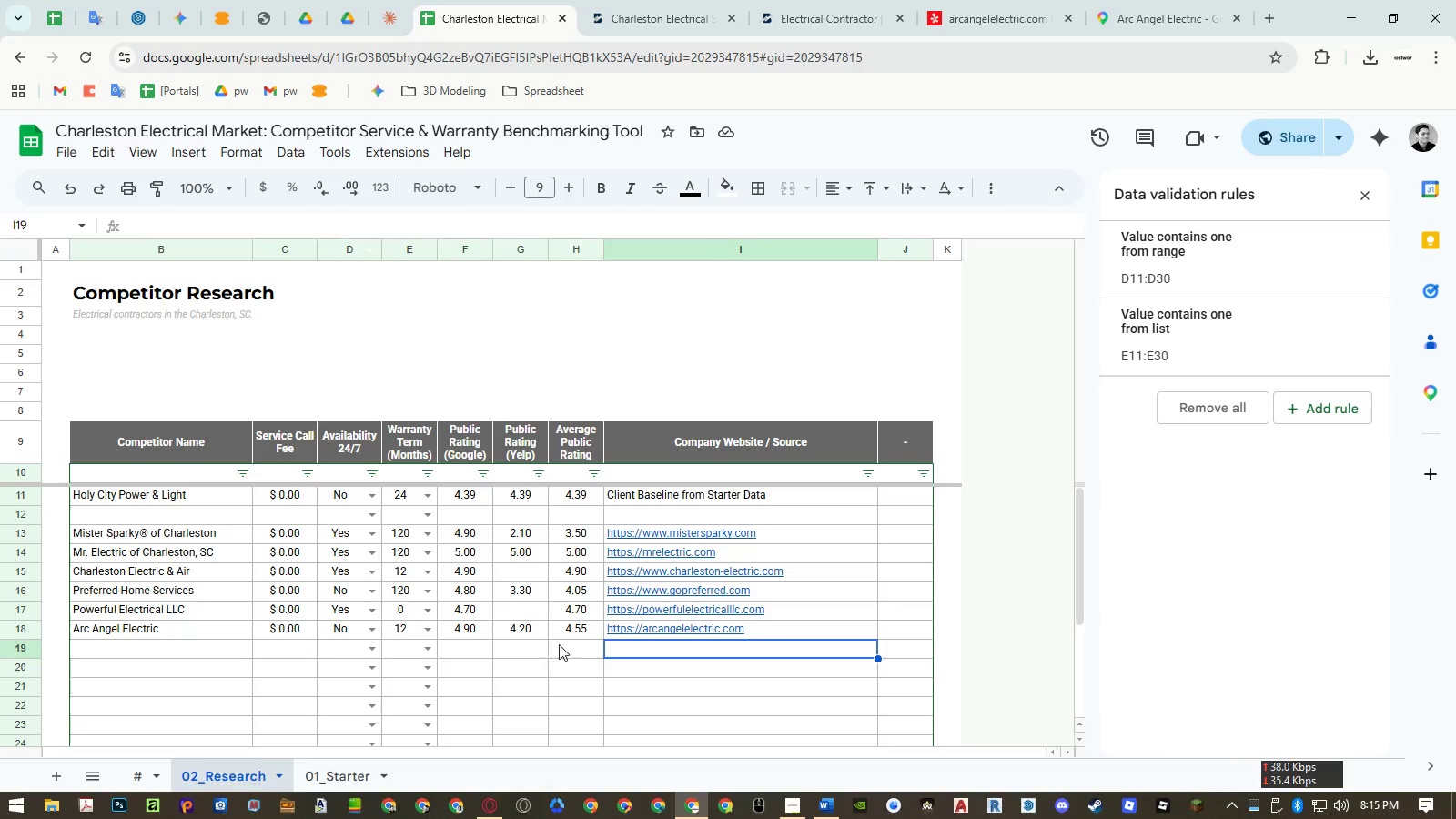 
key(Control+ControlLeft)
 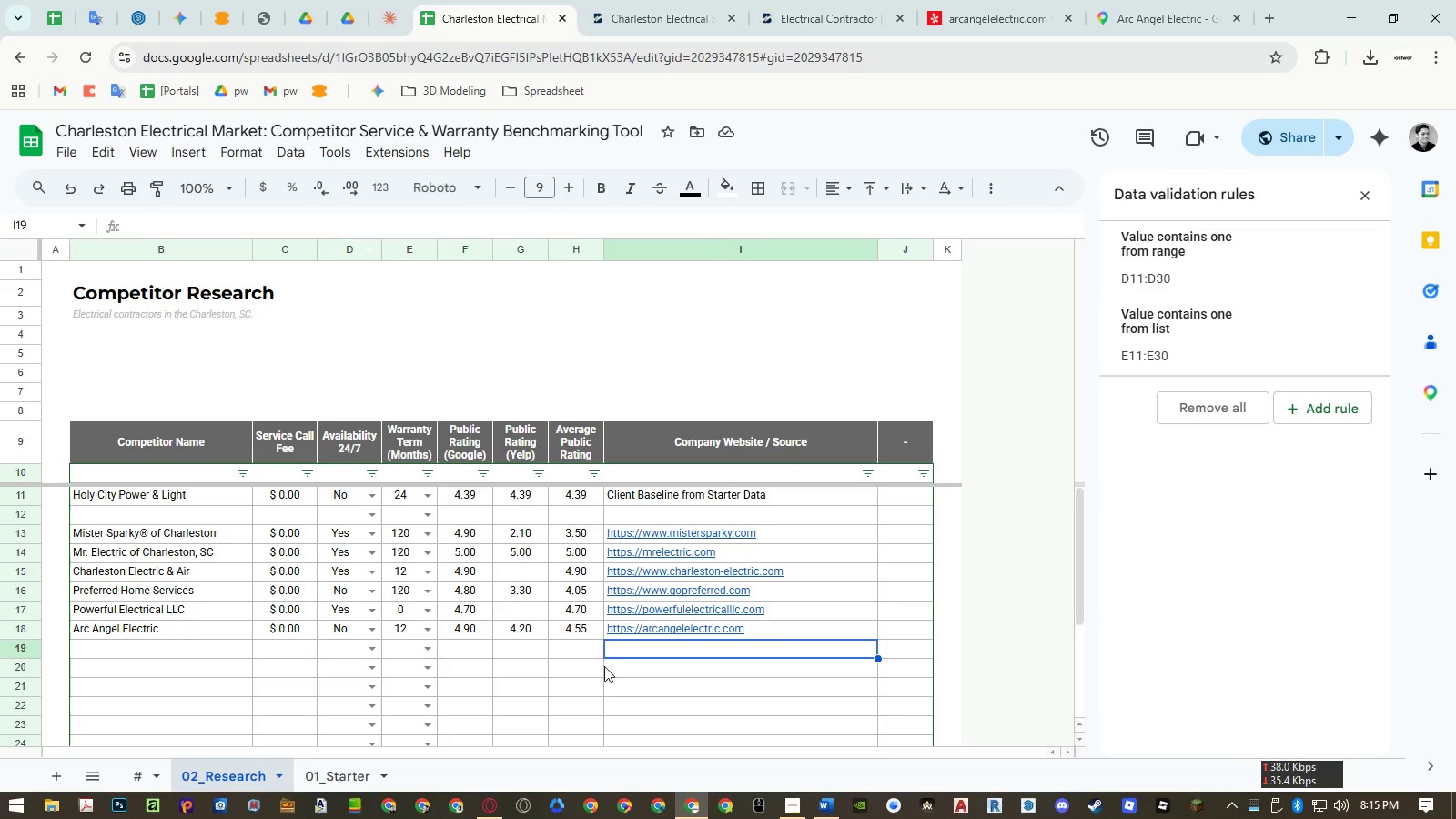 
key(Control+Shift+ShiftLeft)
 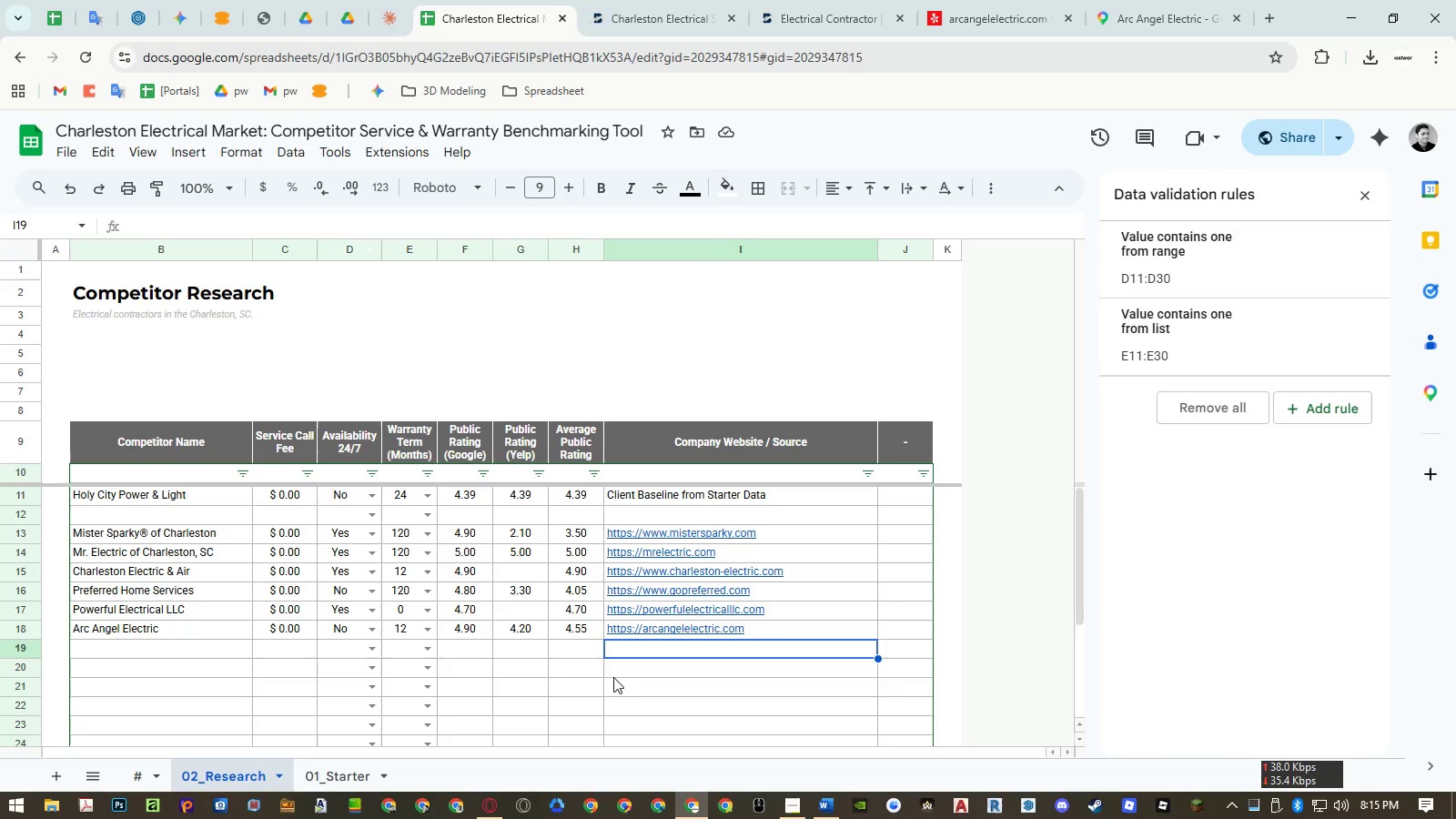 
key(Control+Shift+V)
 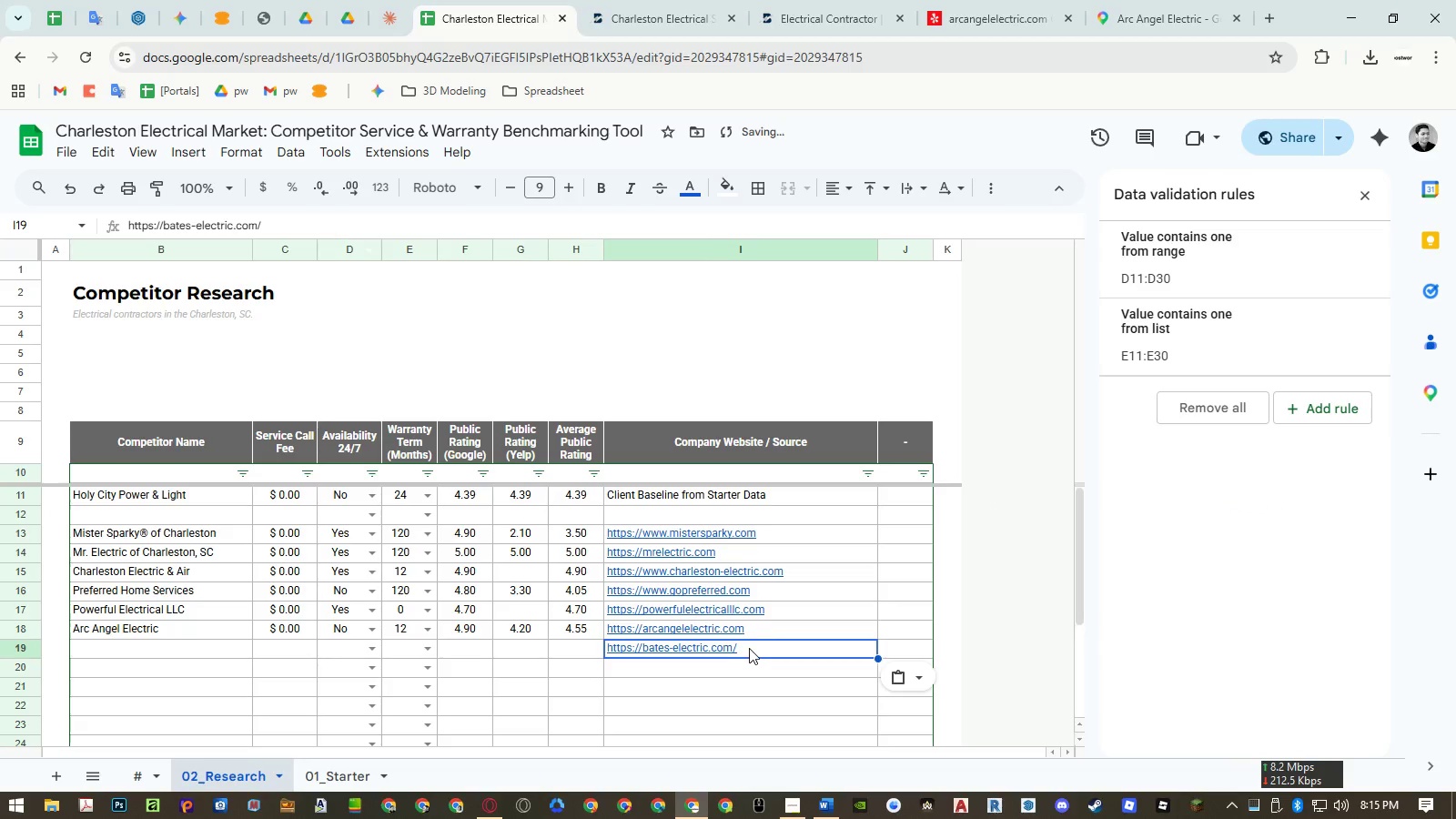 
double_click([749, 648])
 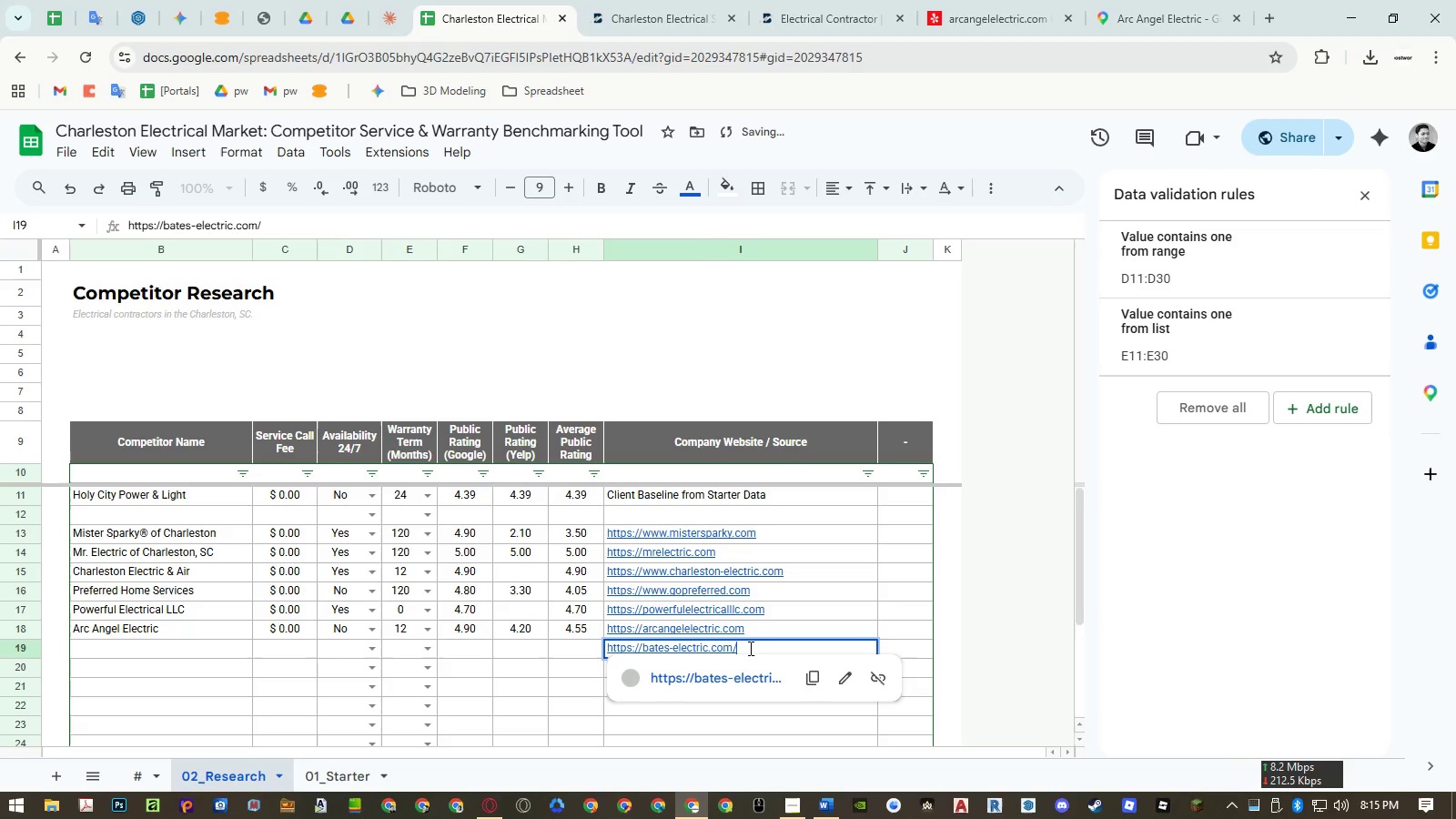 
key(Backspace)
 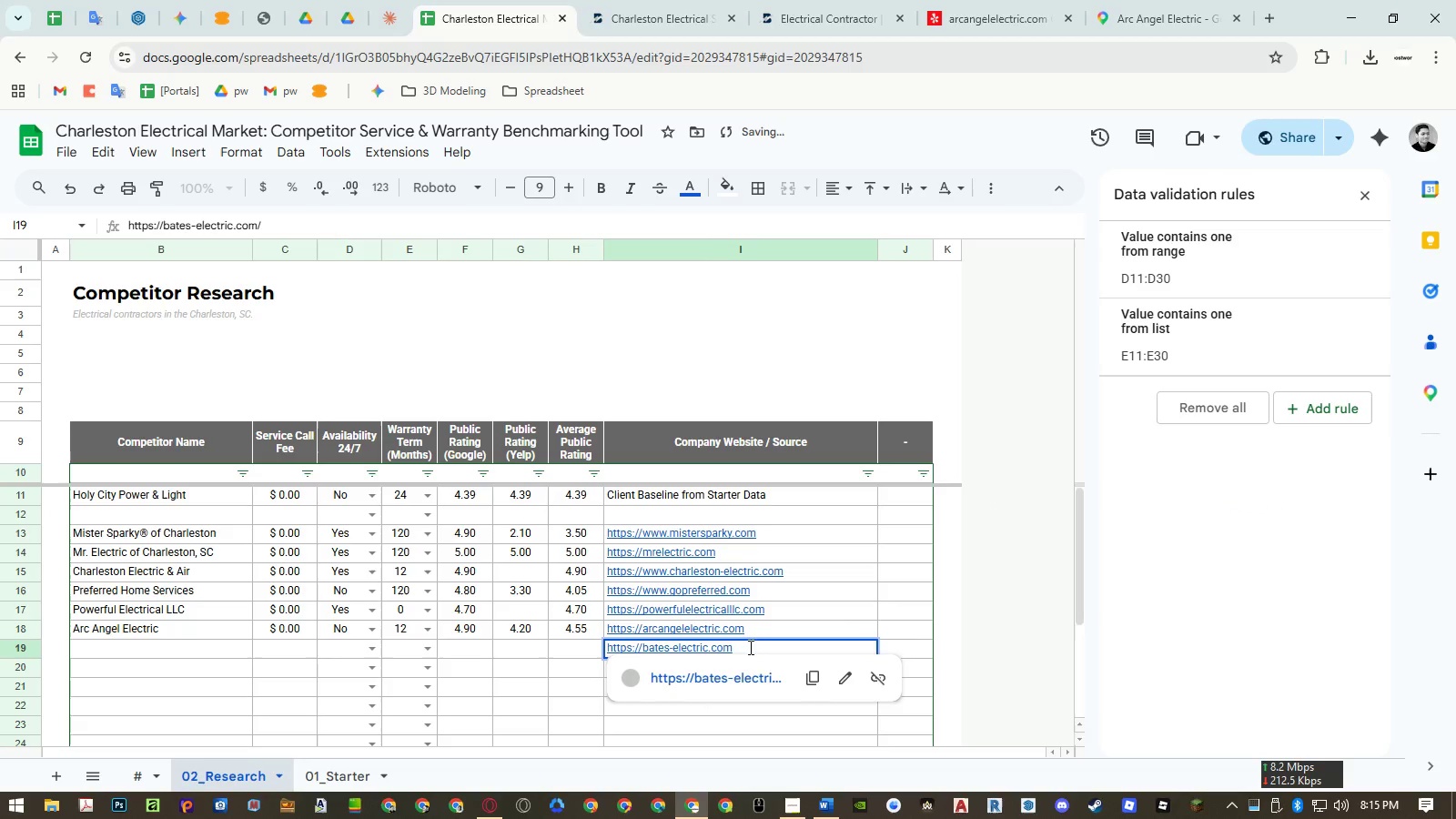 
key(Enter)